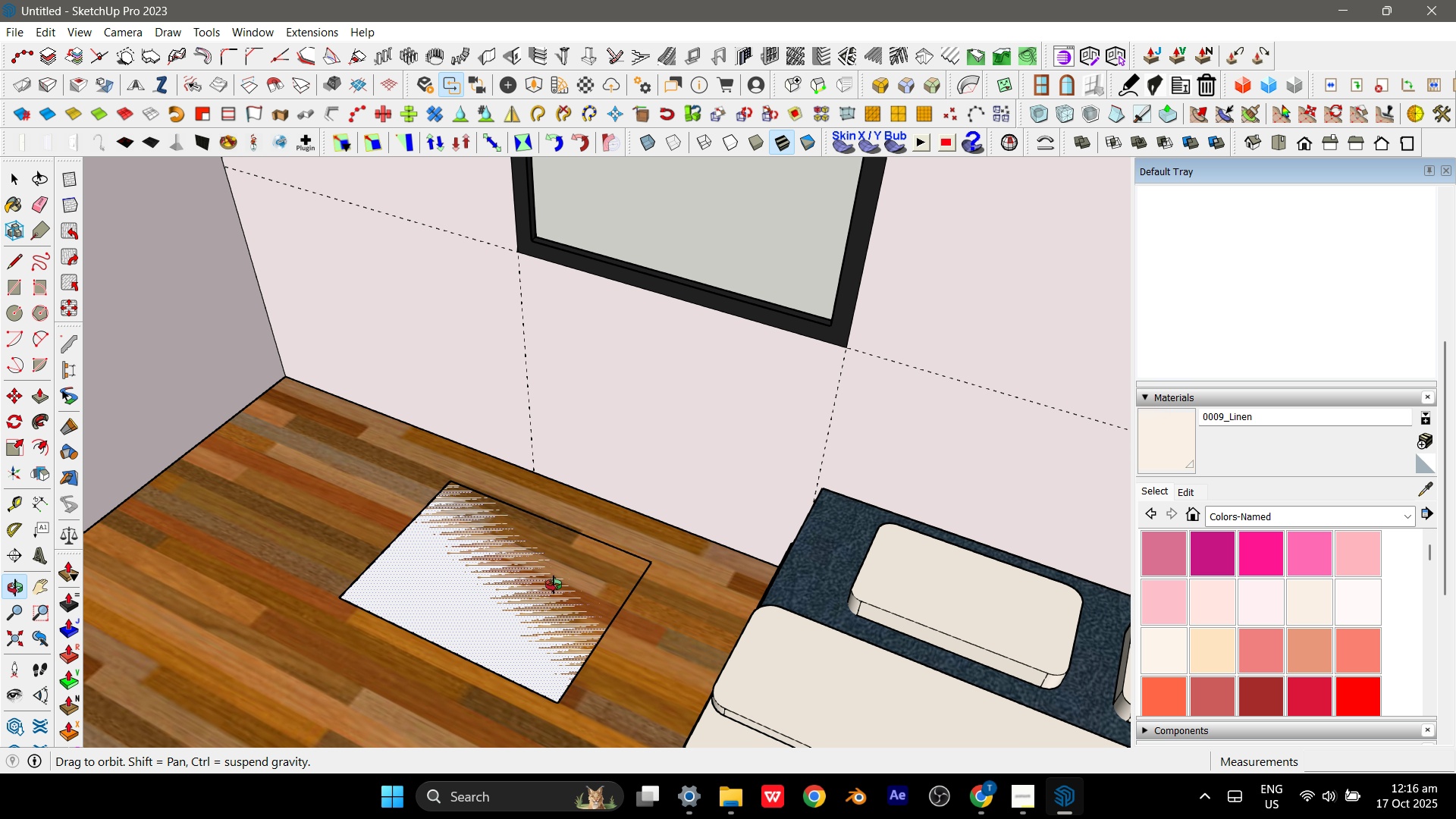 
key(P)
 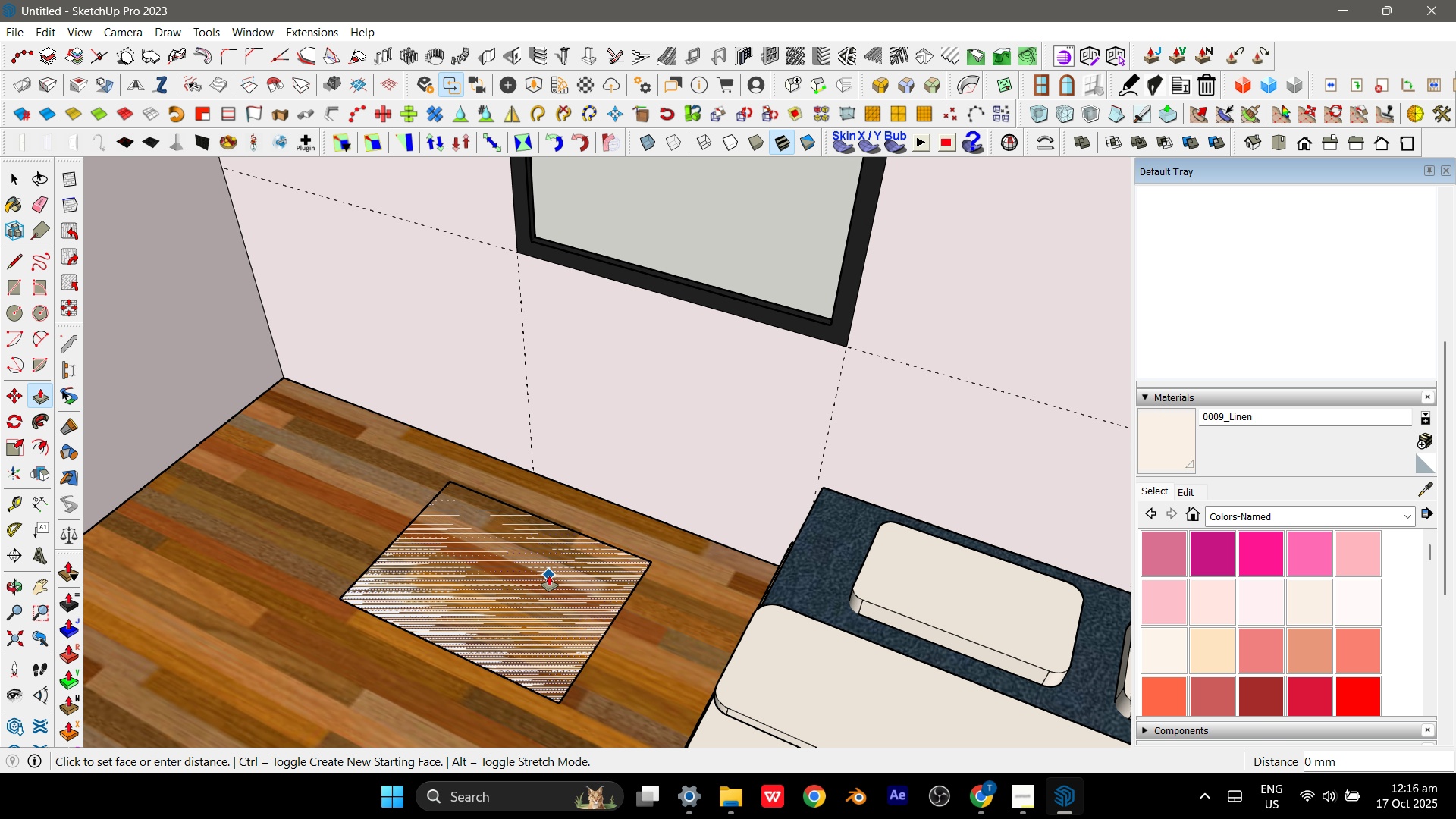 
left_click([549, 576])
 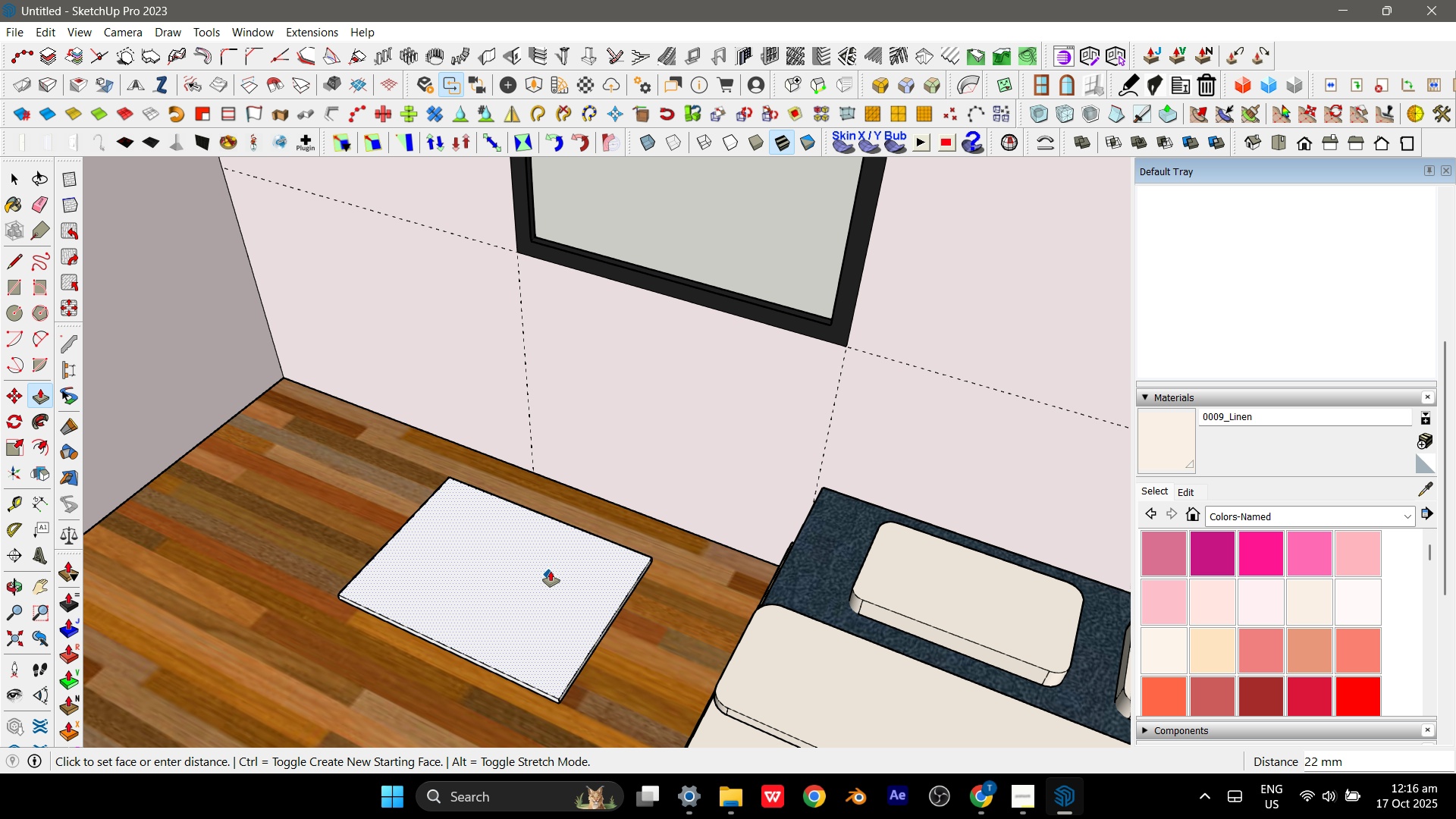 
key(Numpad2)
 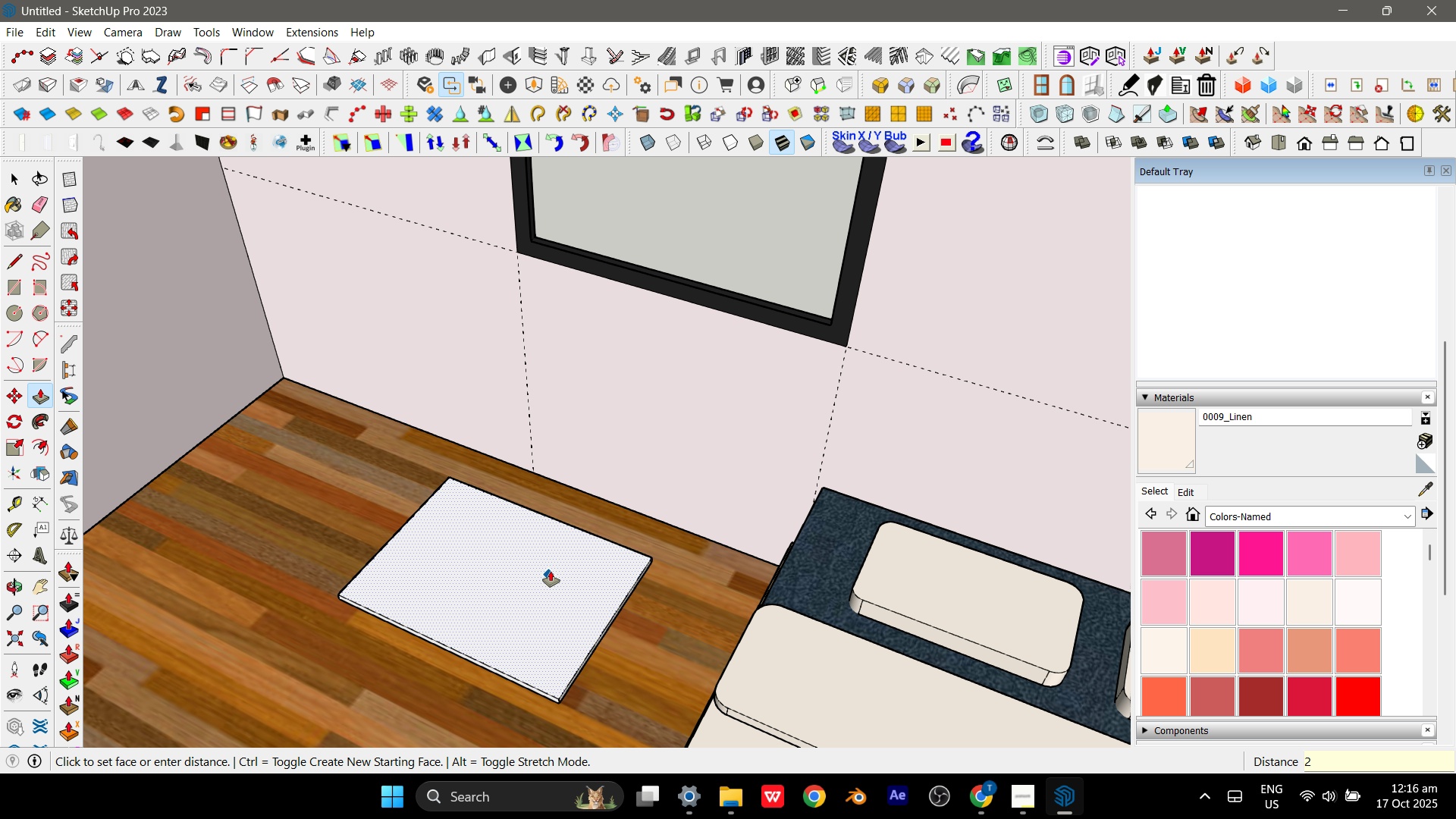 
key(Numpad5)
 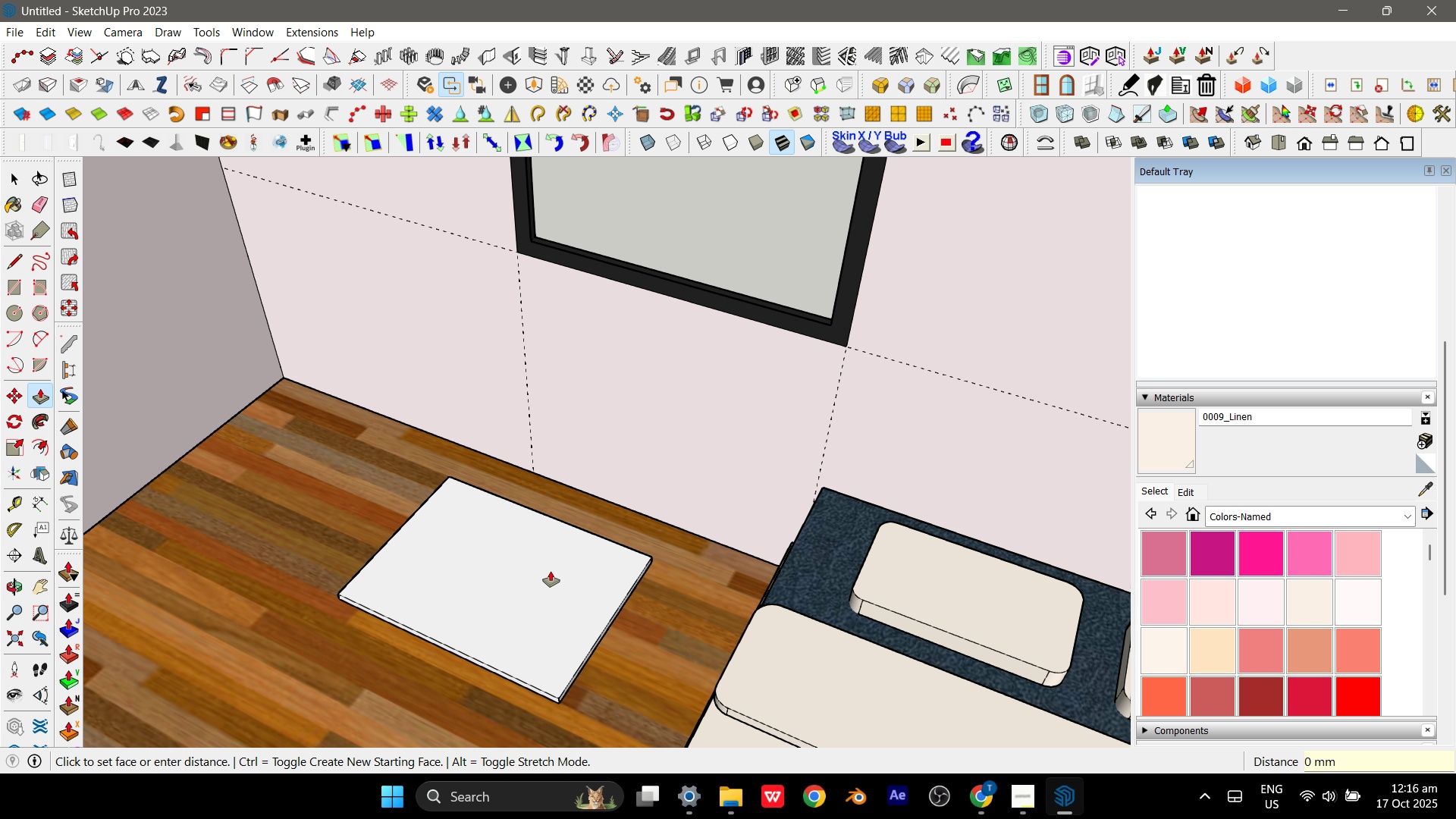 
key(Enter)
 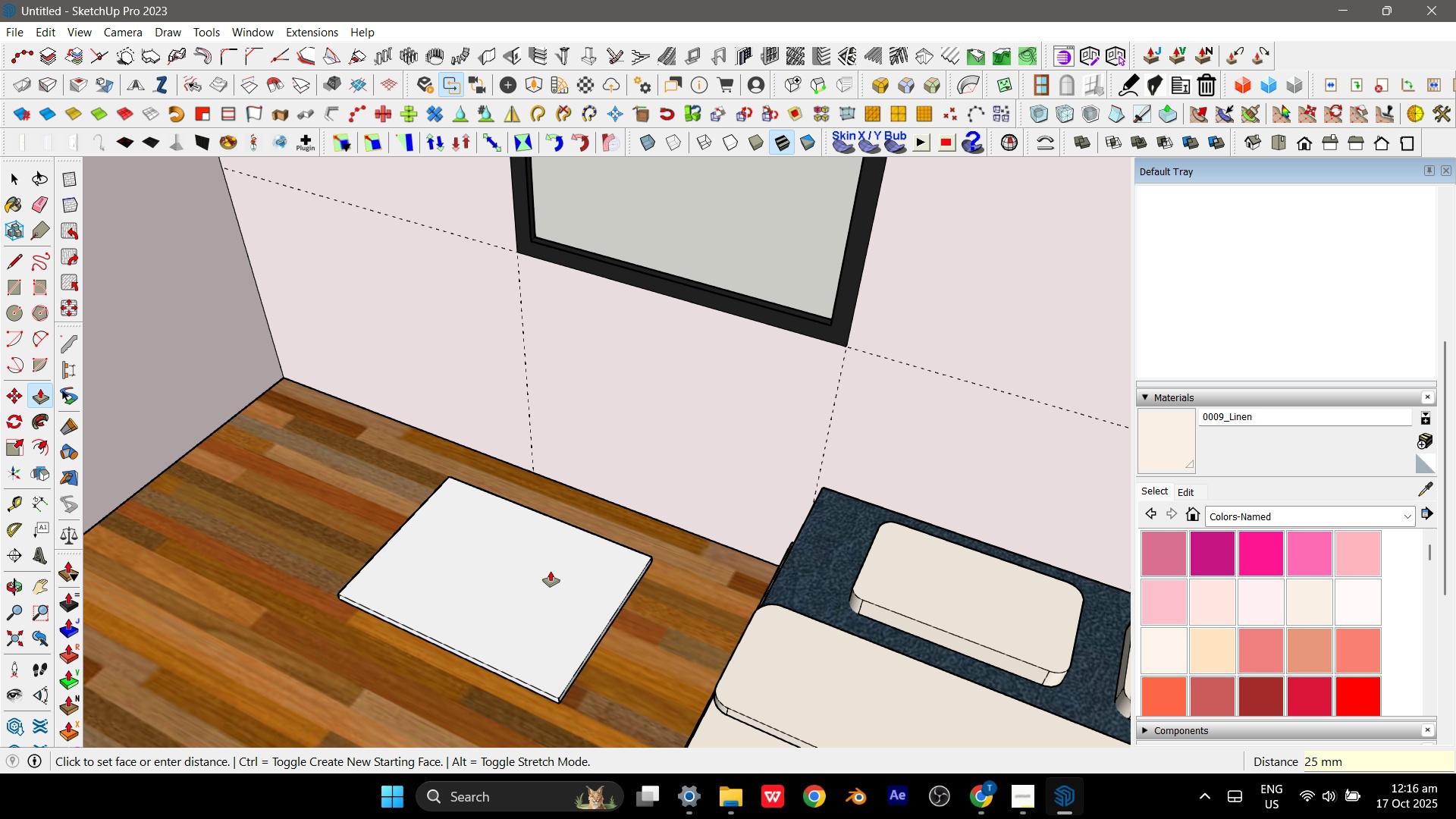 
key(Space)
 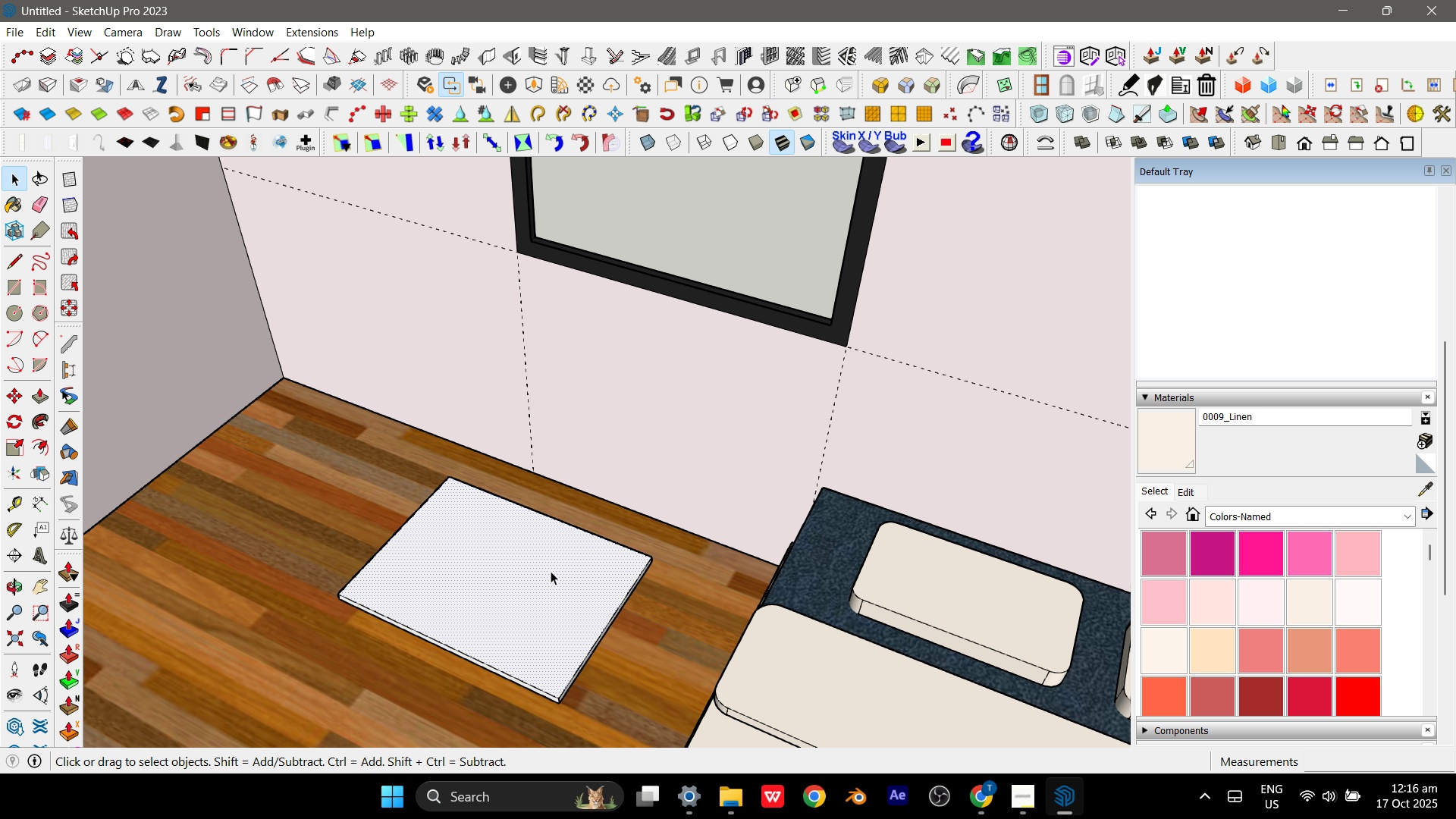 
double_click([551, 571])
 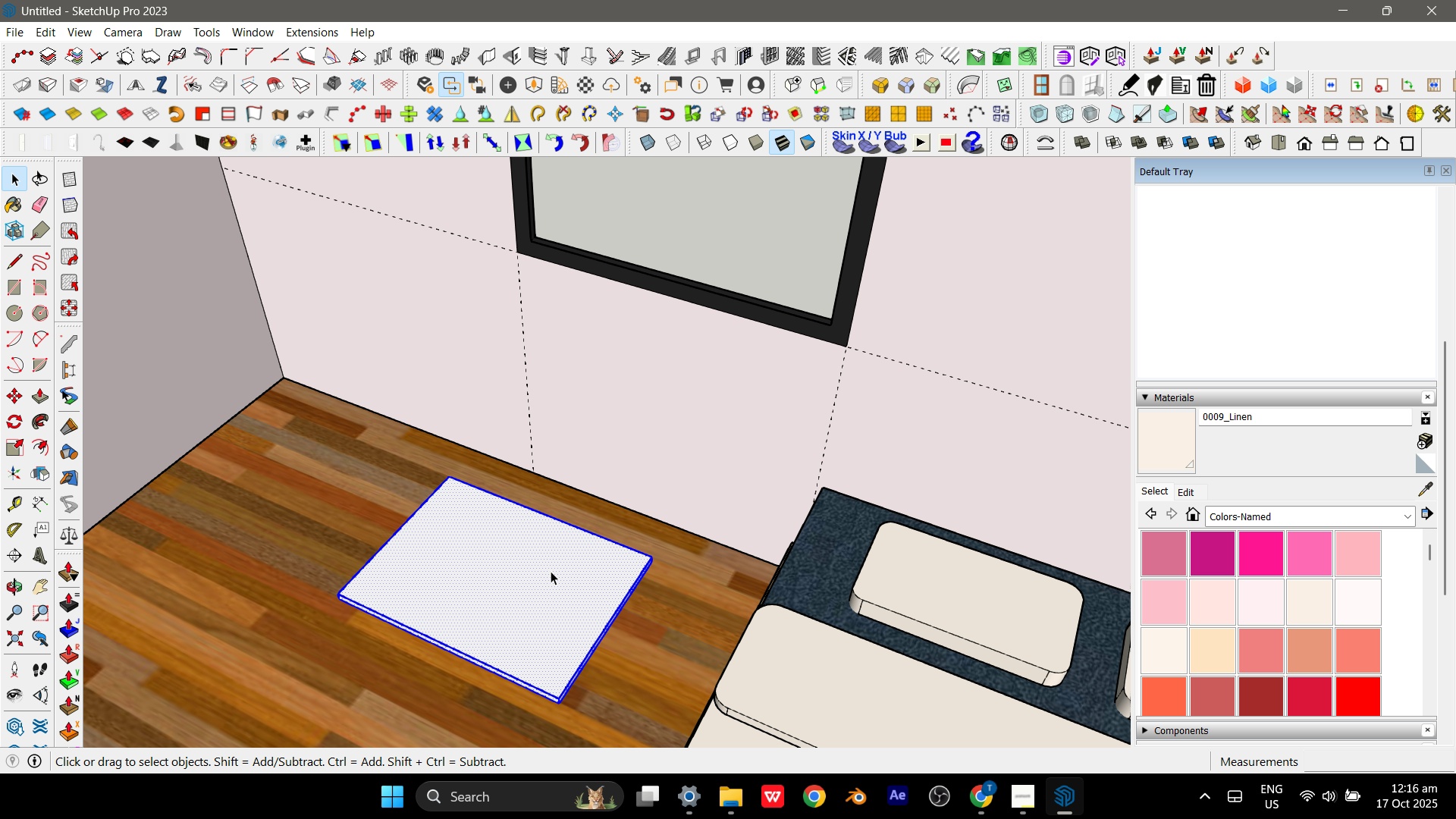 
triple_click([551, 571])
 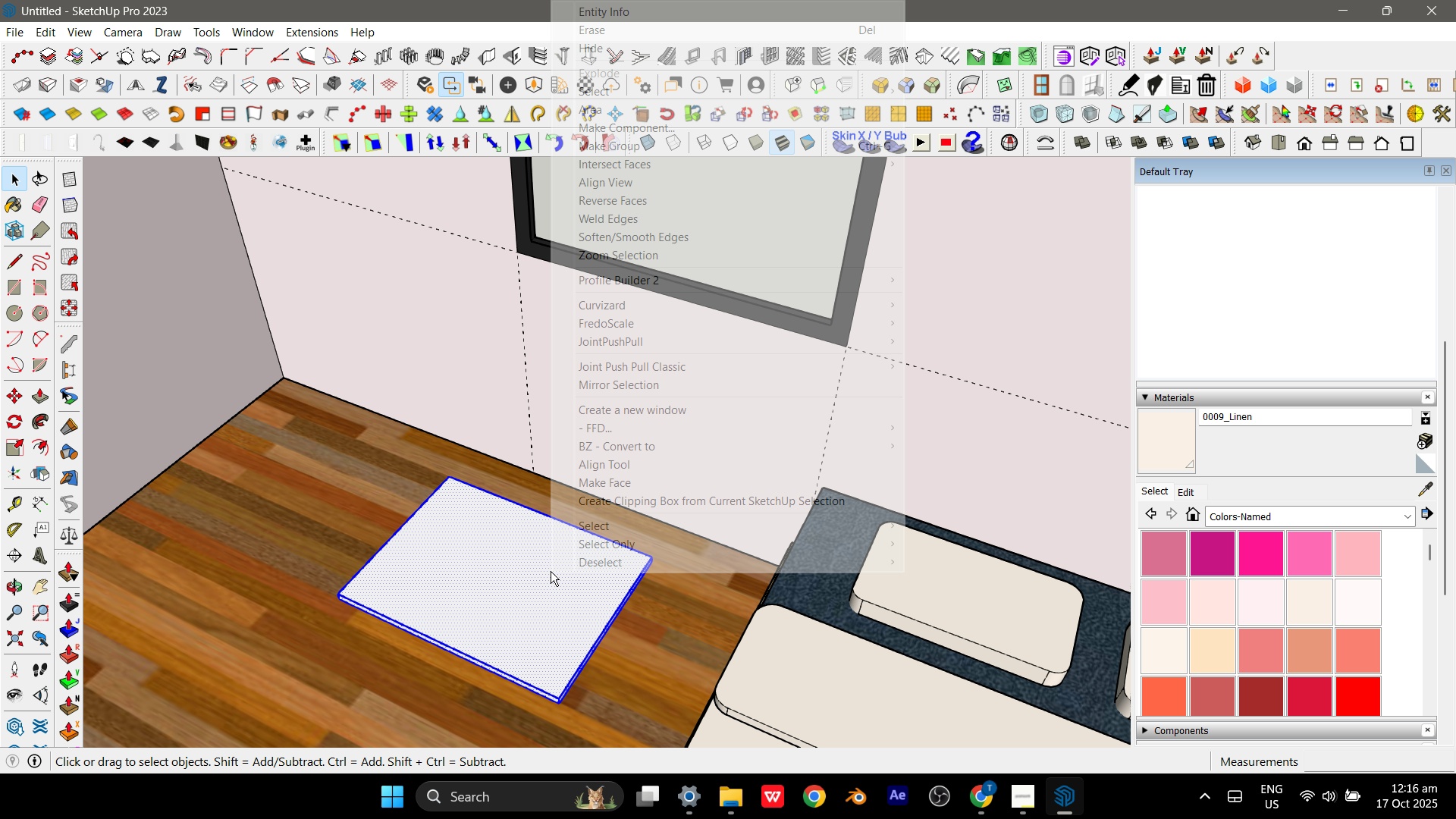 
right_click([551, 571])
 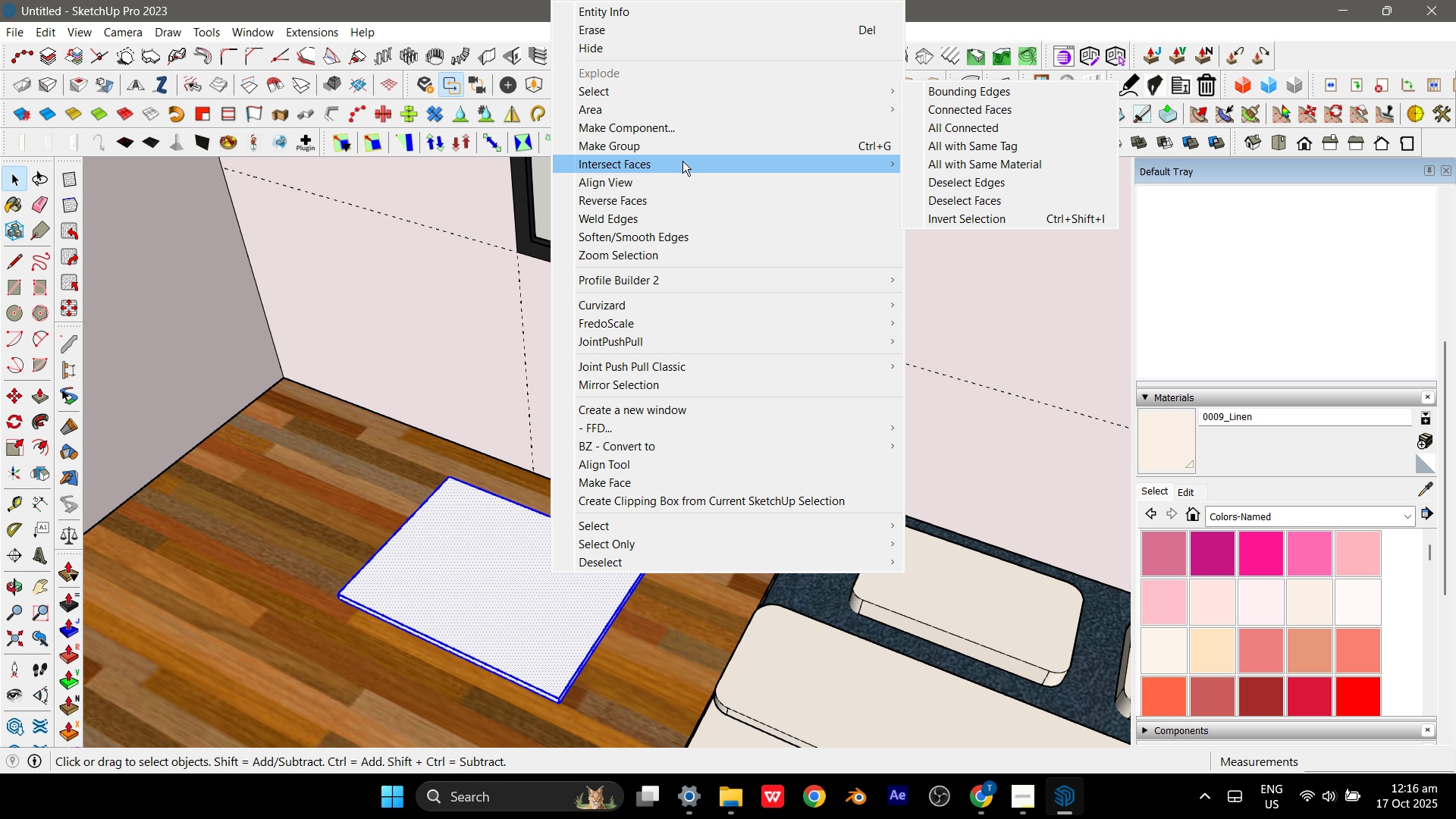 
left_click([685, 153])
 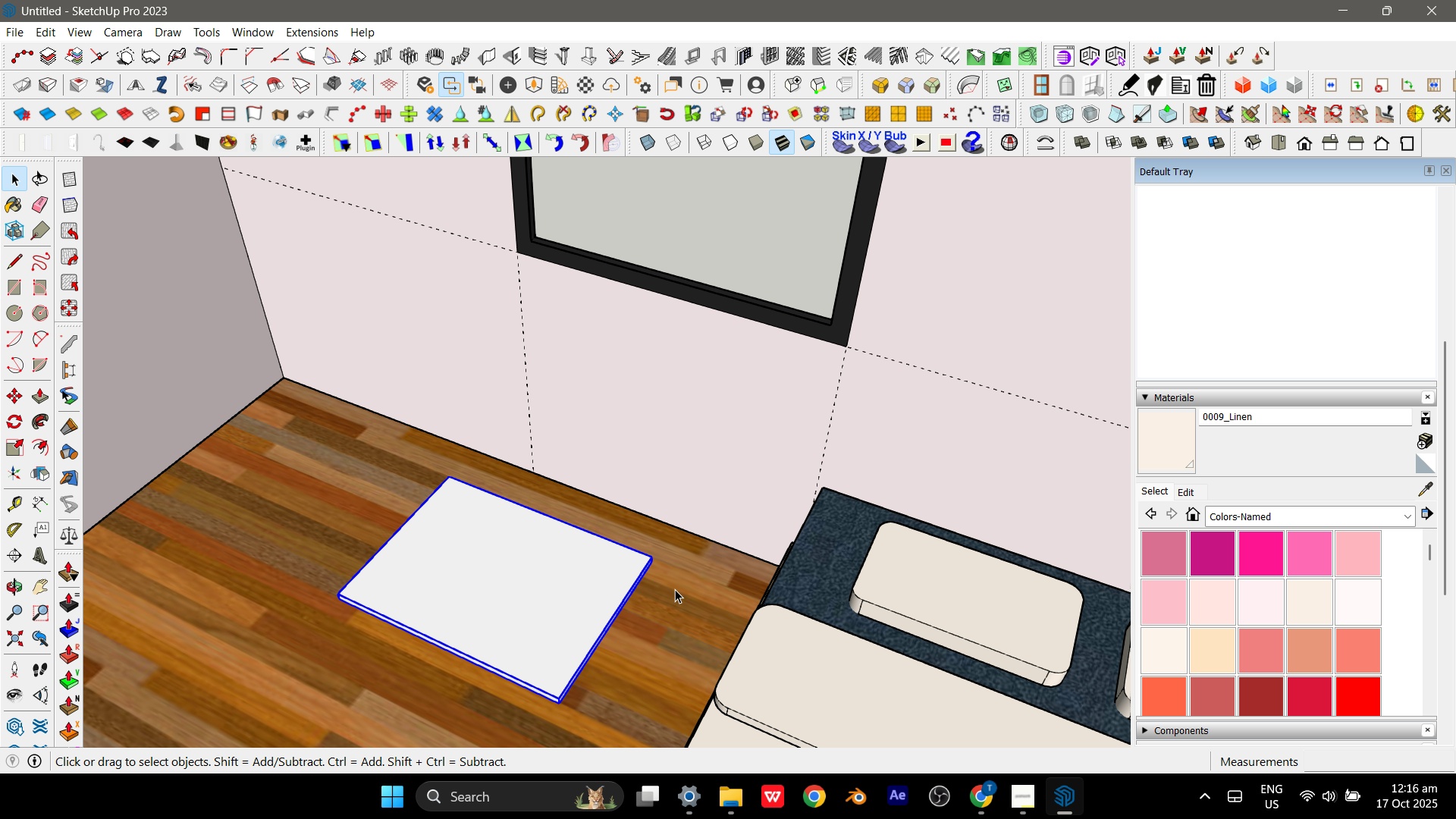 
hold_key(key=ShiftLeft, duration=0.66)
 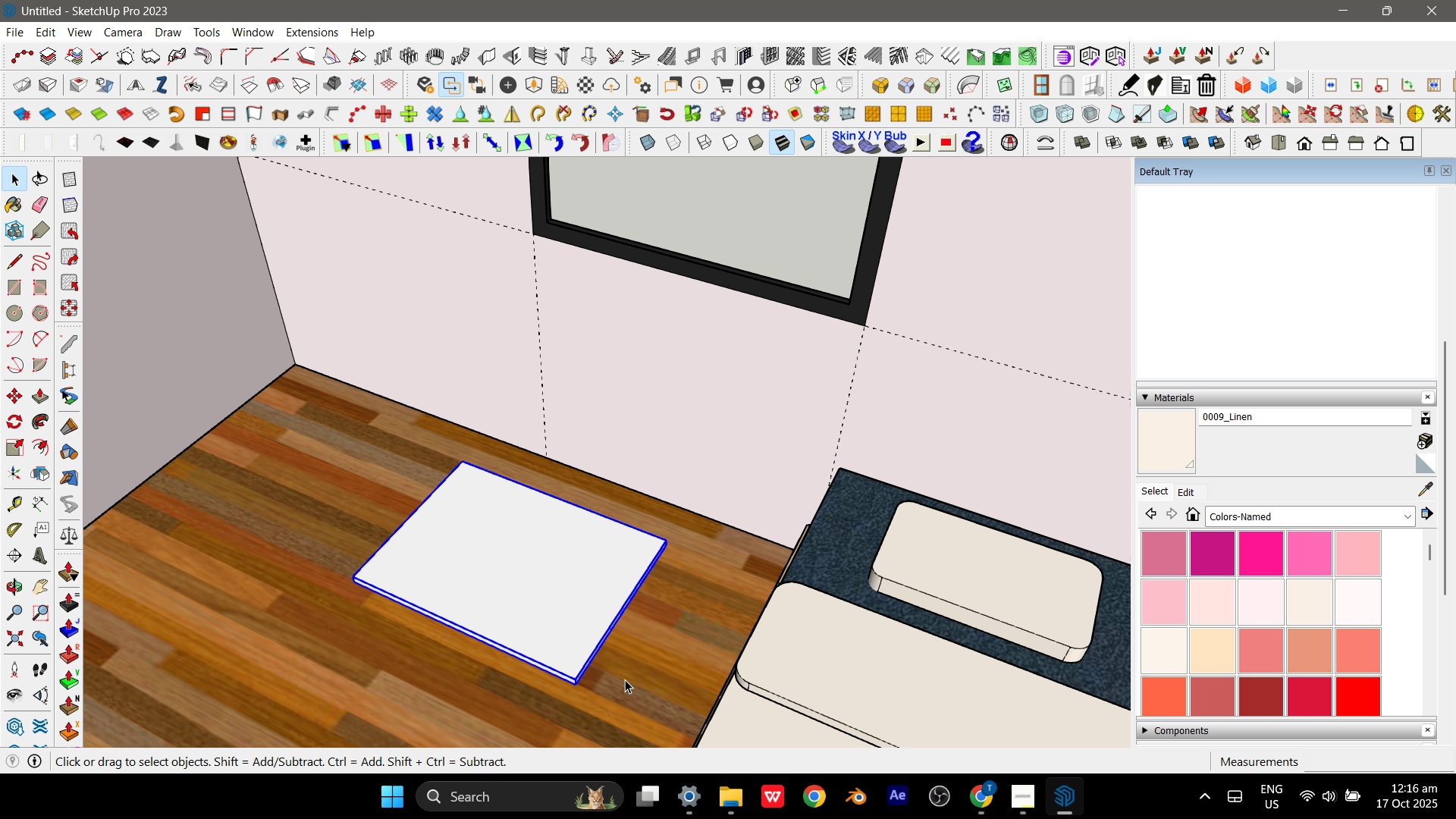 
scroll: coordinate [620, 682], scroll_direction: up, amount: 1.0
 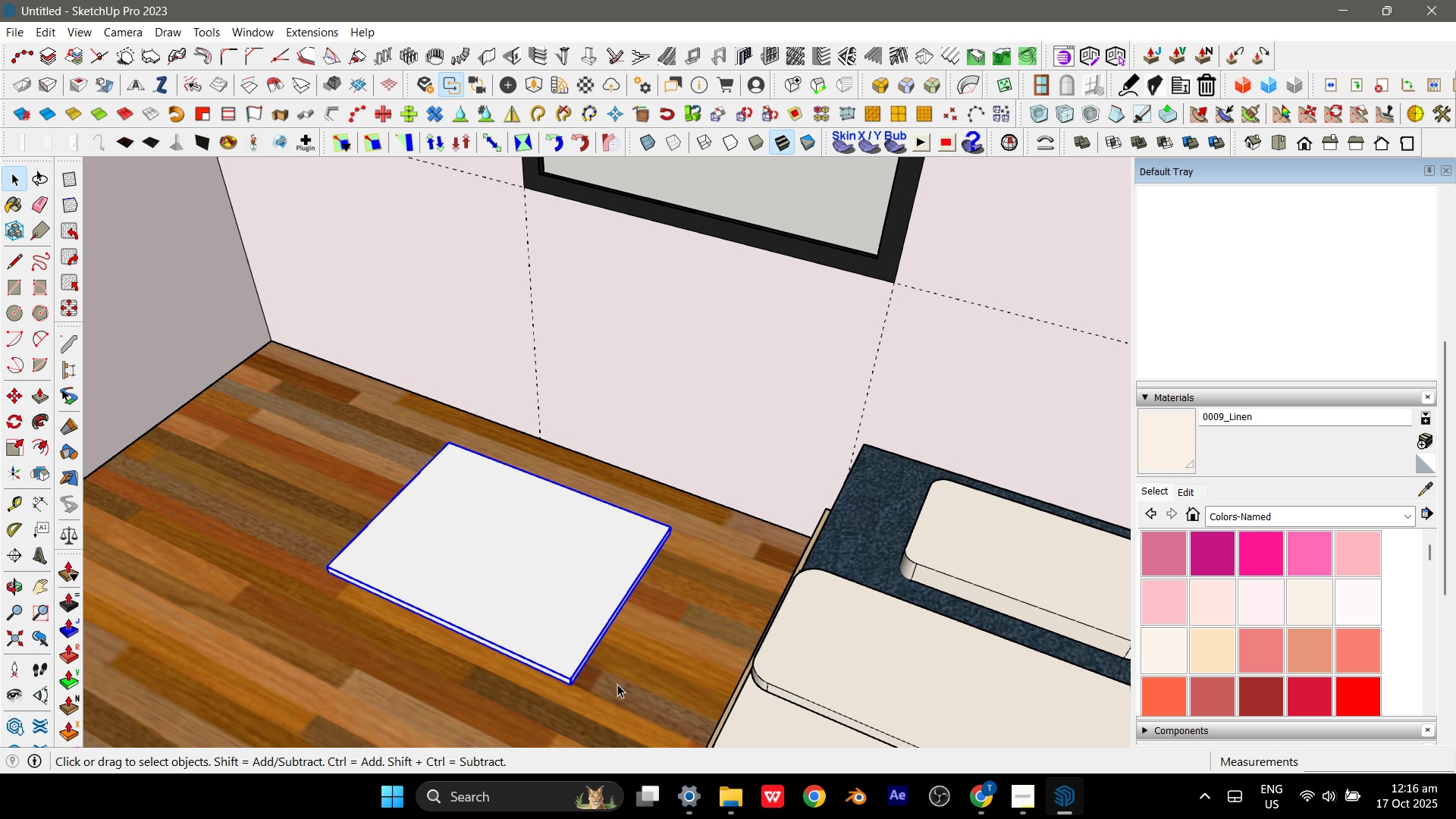 
key(M)
 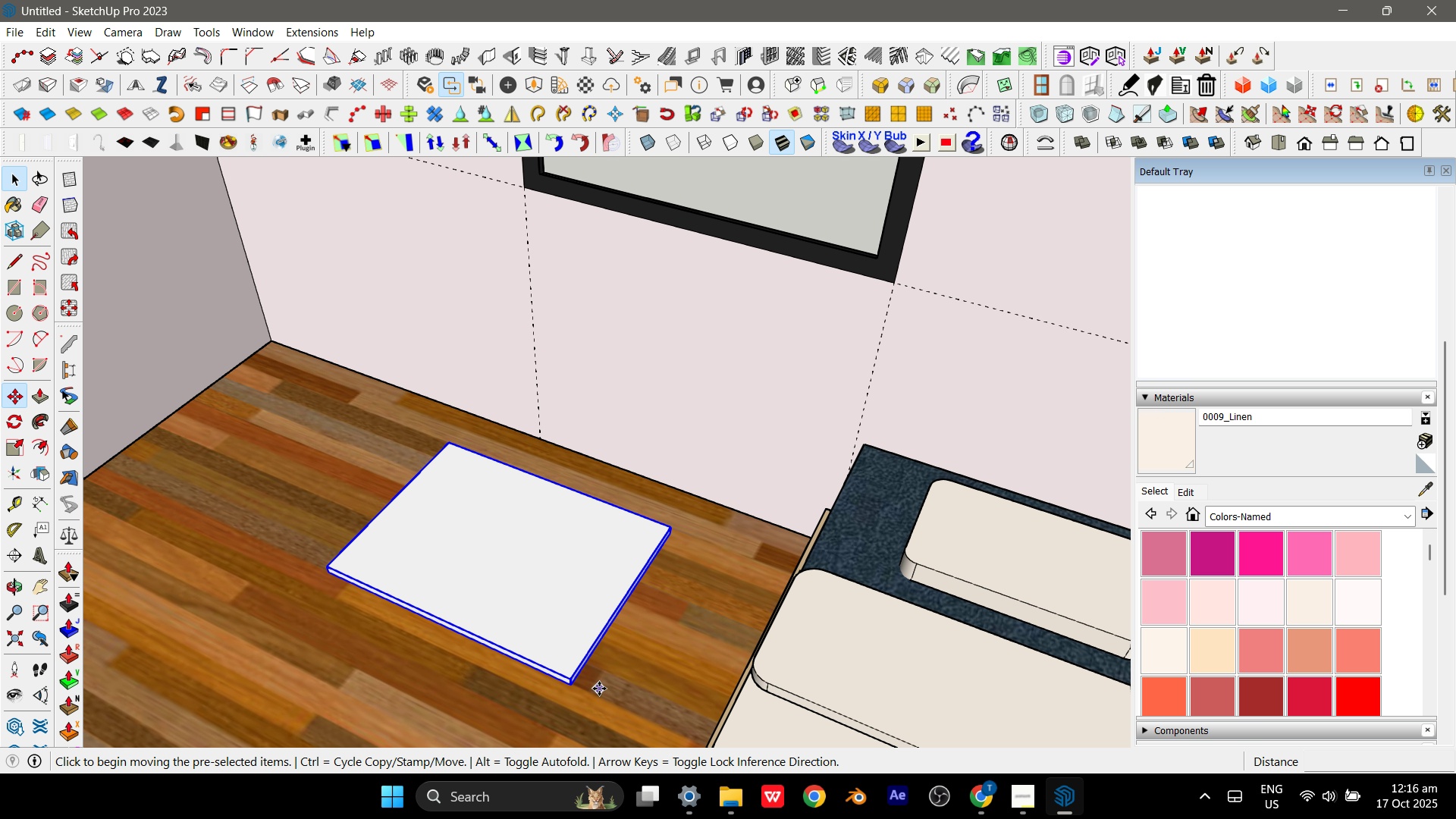 
scroll: coordinate [598, 689], scroll_direction: up, amount: 2.0
 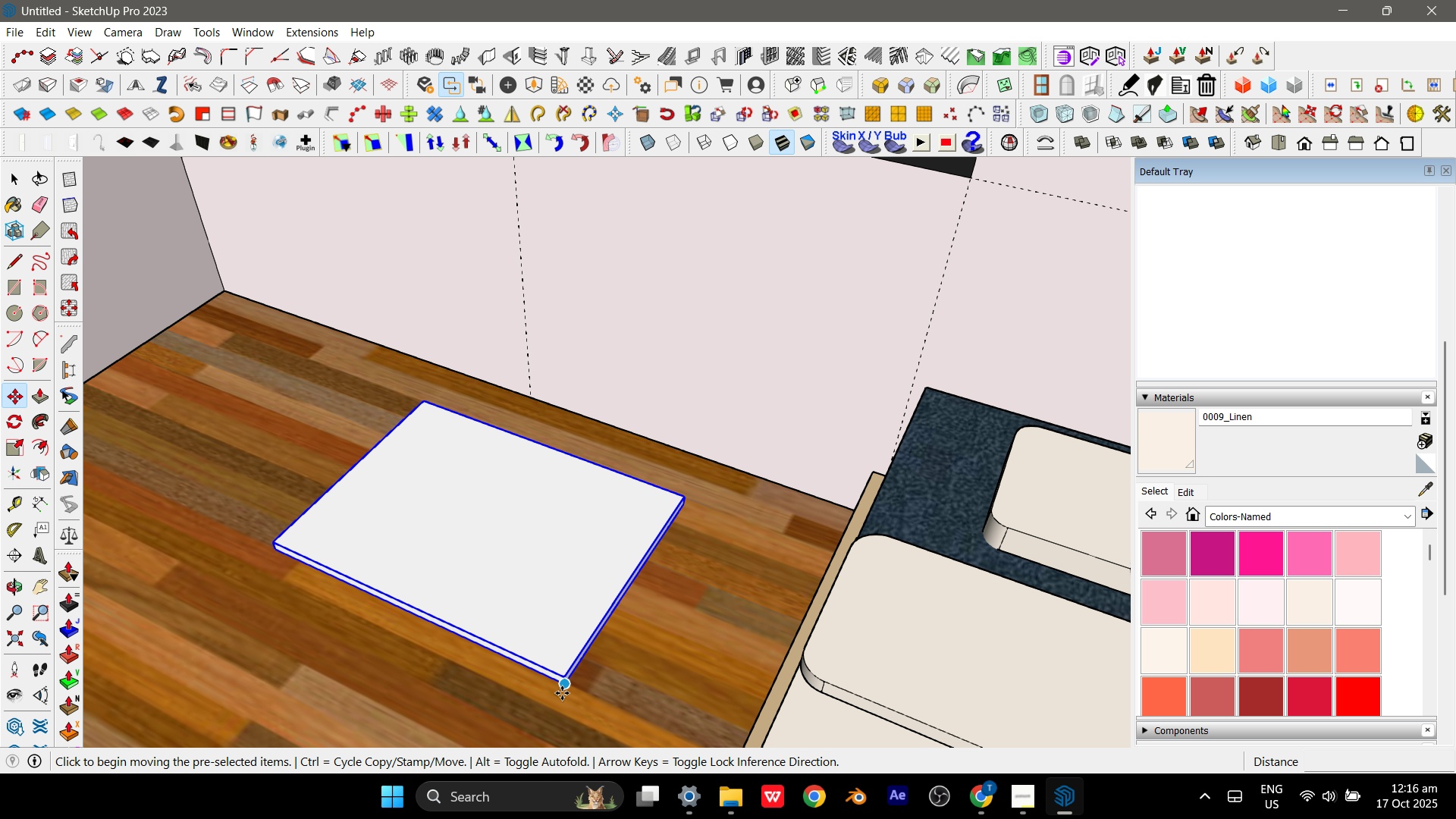 
left_click([562, 693])
 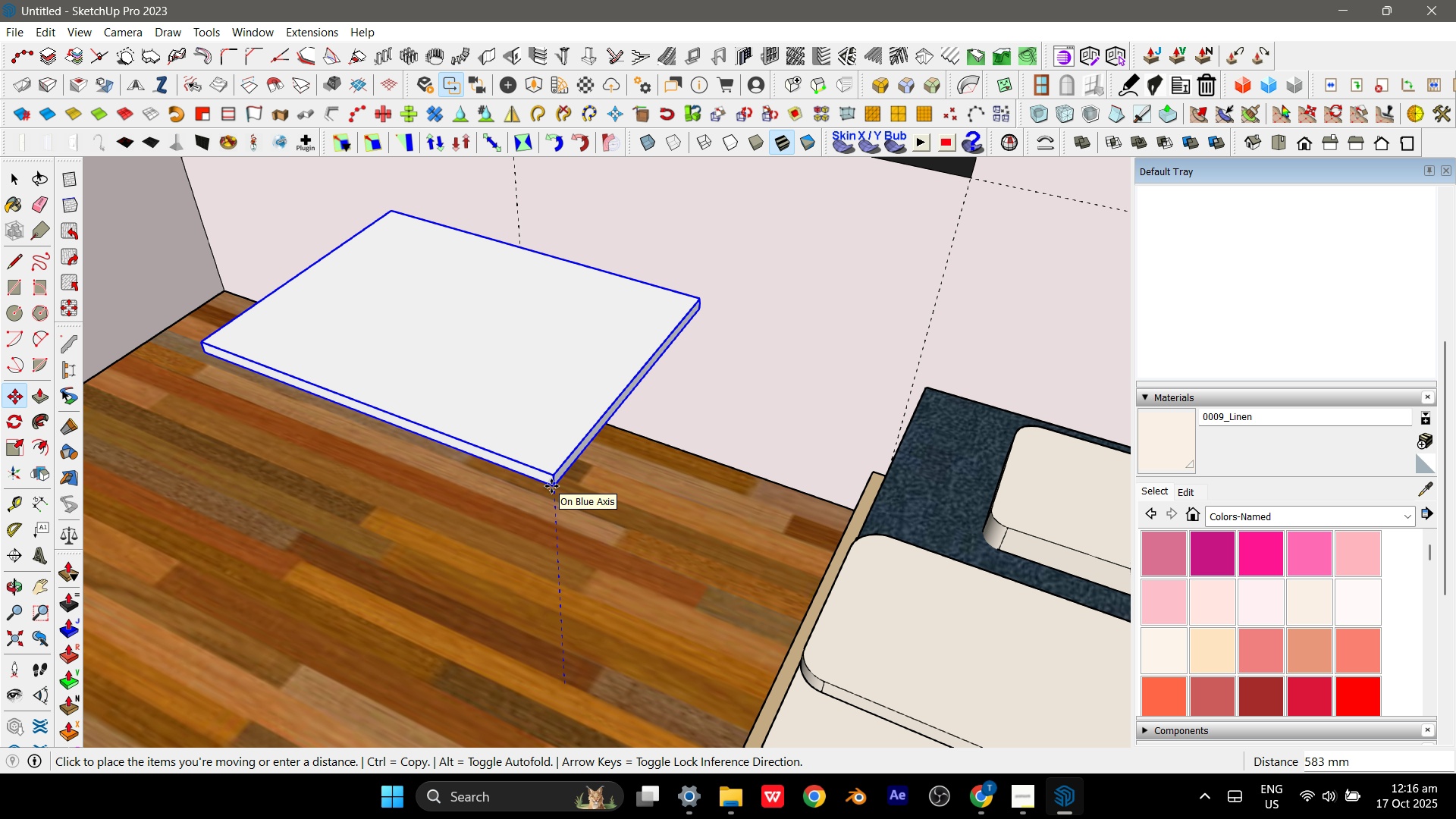 
key(Numpad6)
 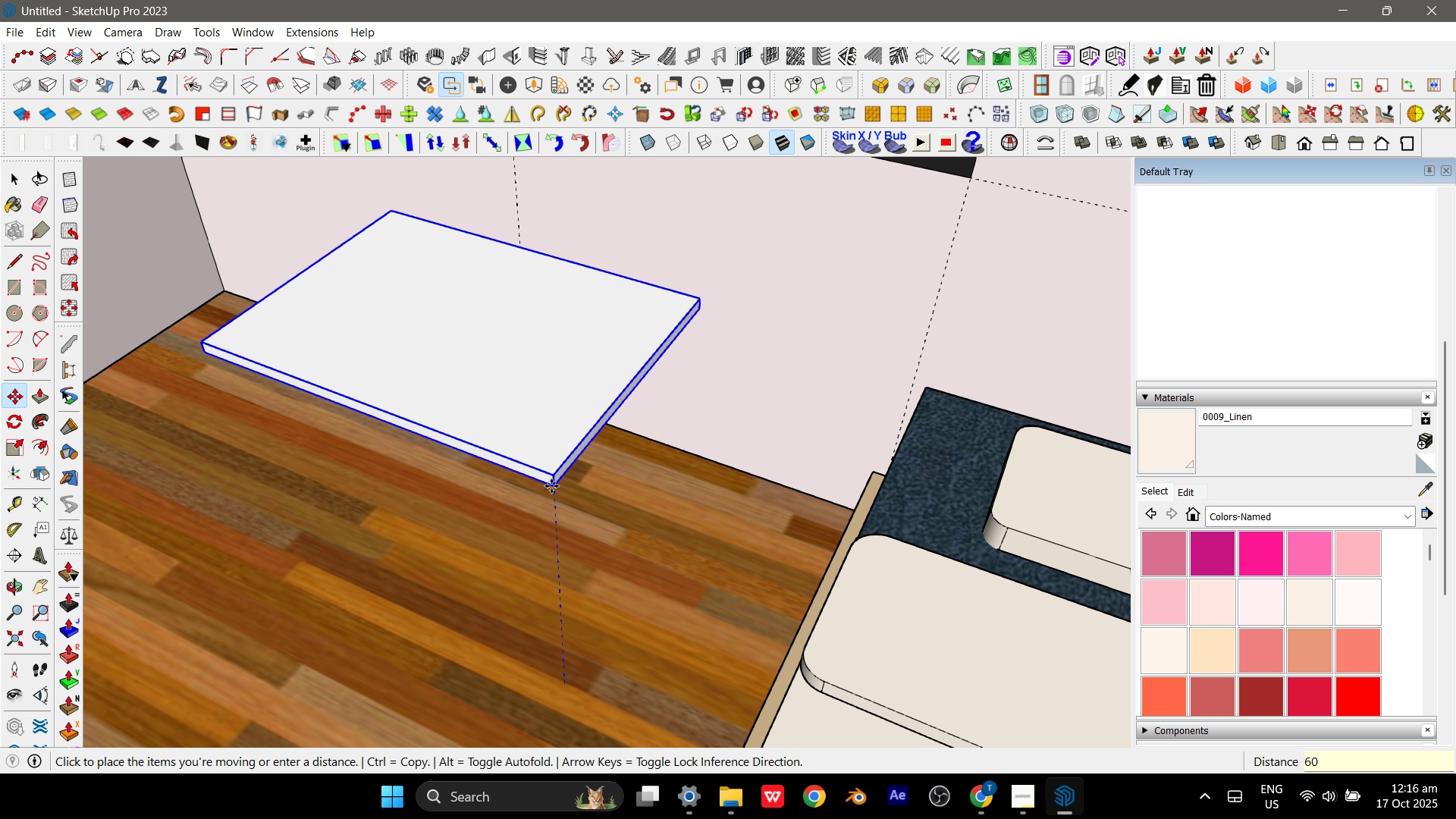 
key(Numpad0)
 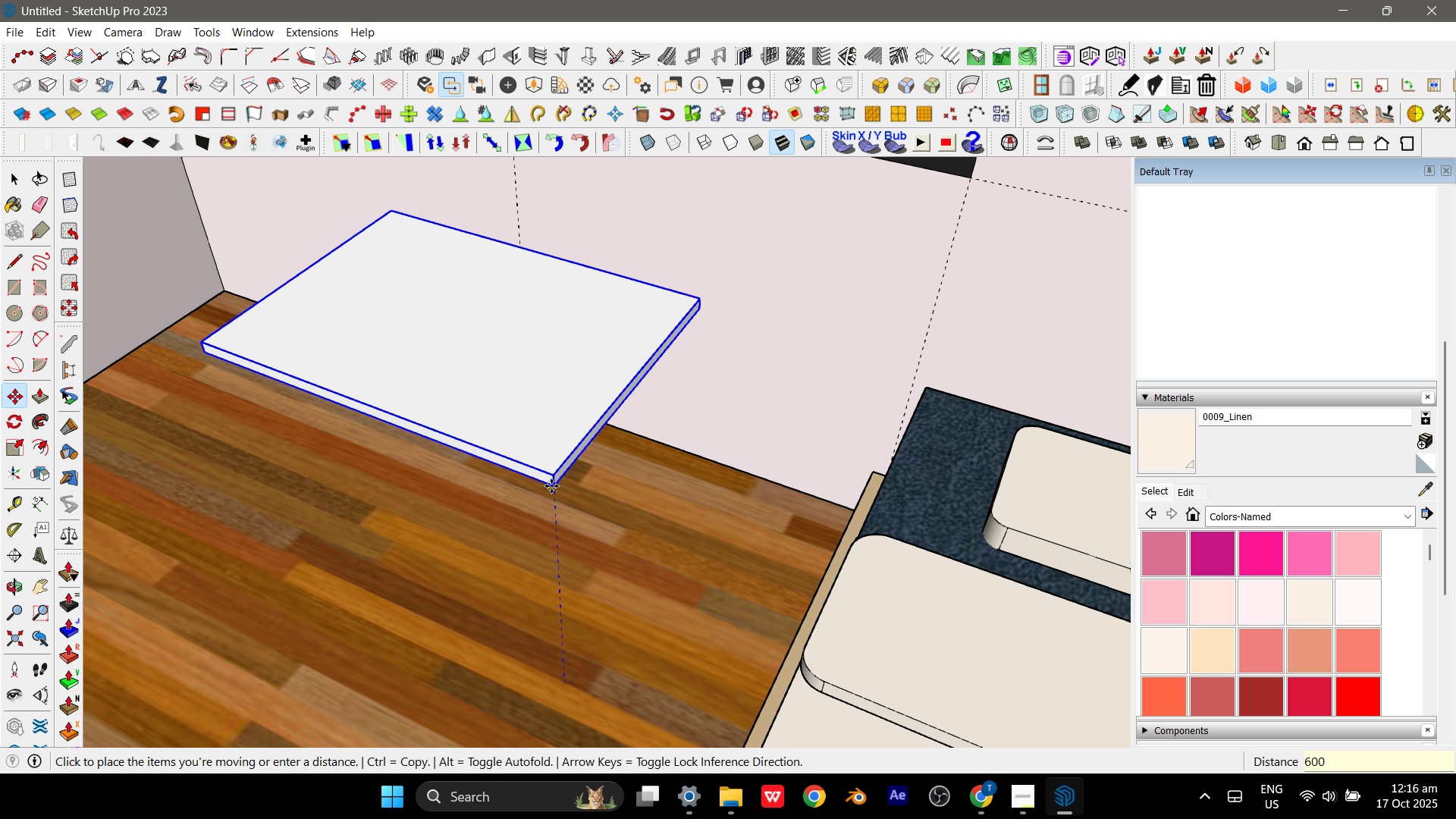 
key(Numpad0)
 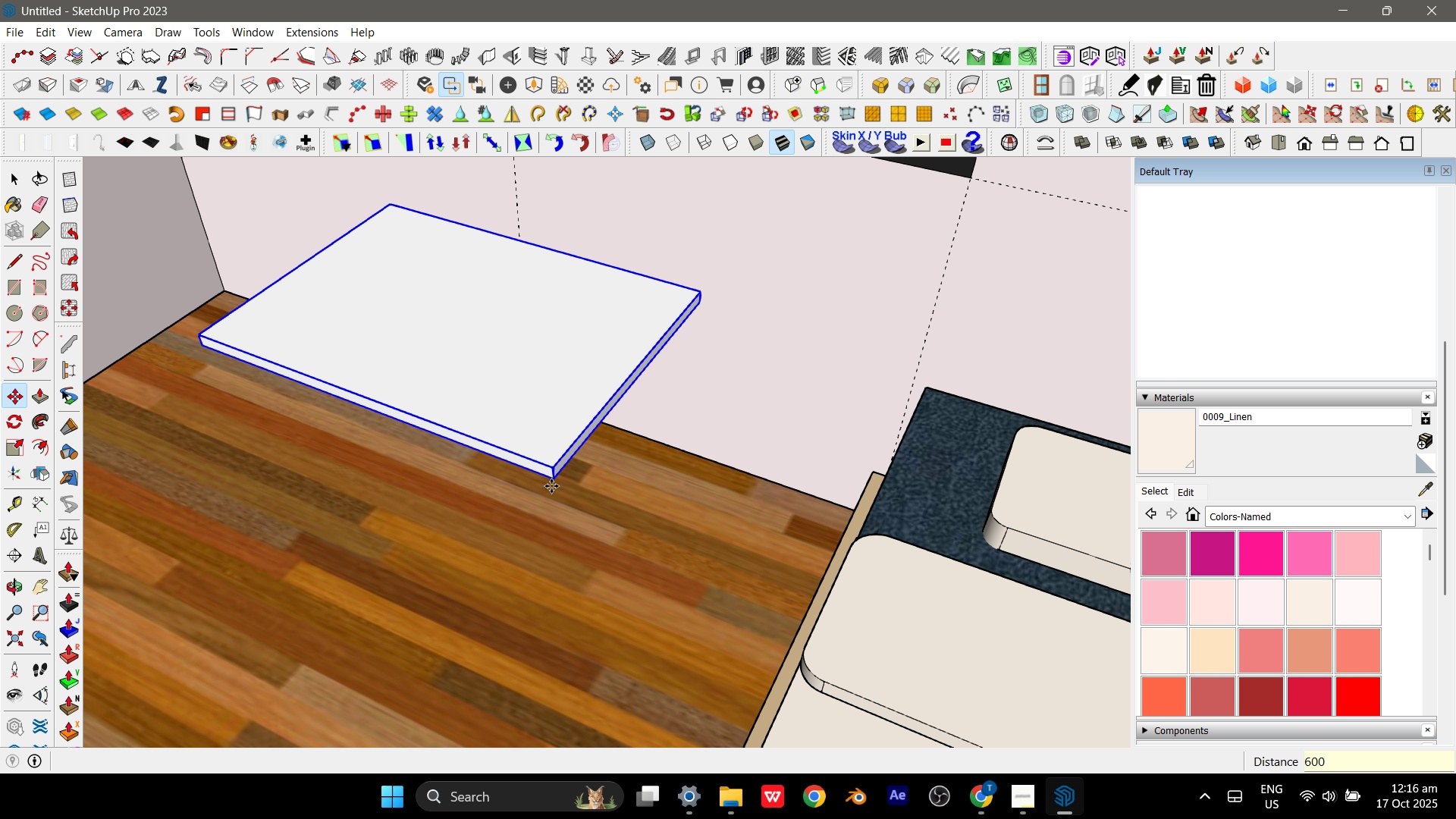 
key(Enter)
 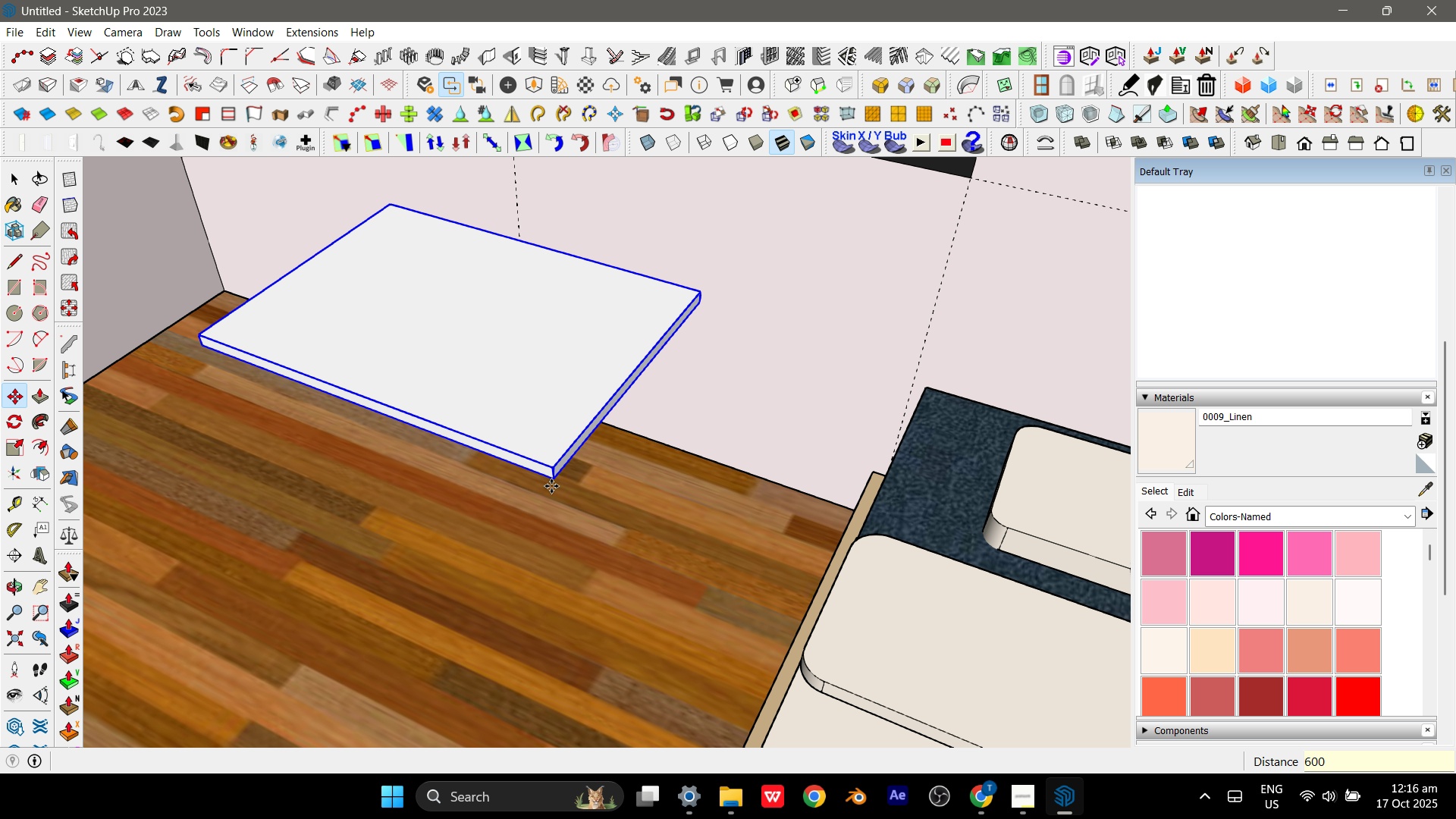 
key(Space)
 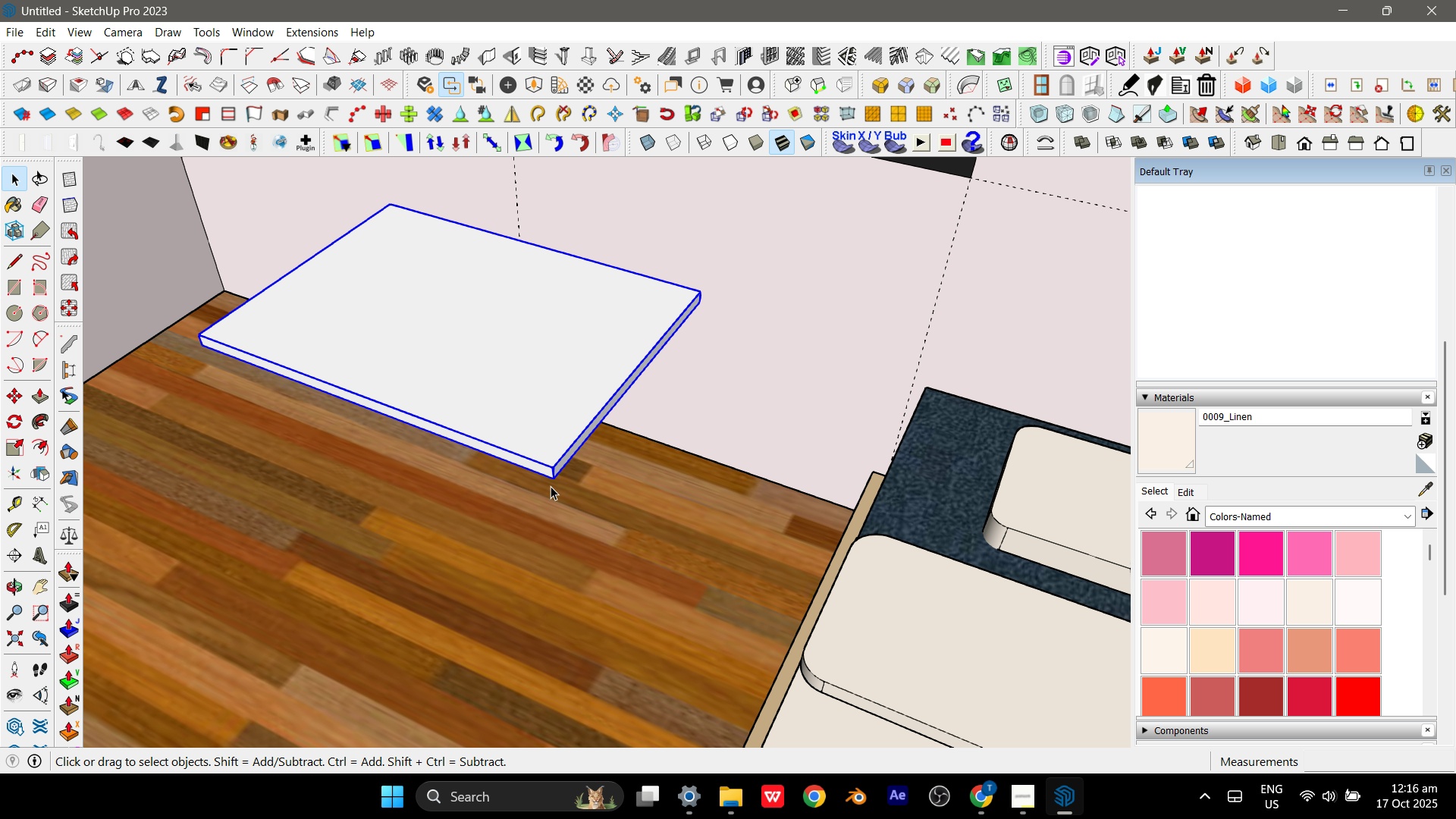 
scroll: coordinate [520, 377], scroll_direction: down, amount: 9.0
 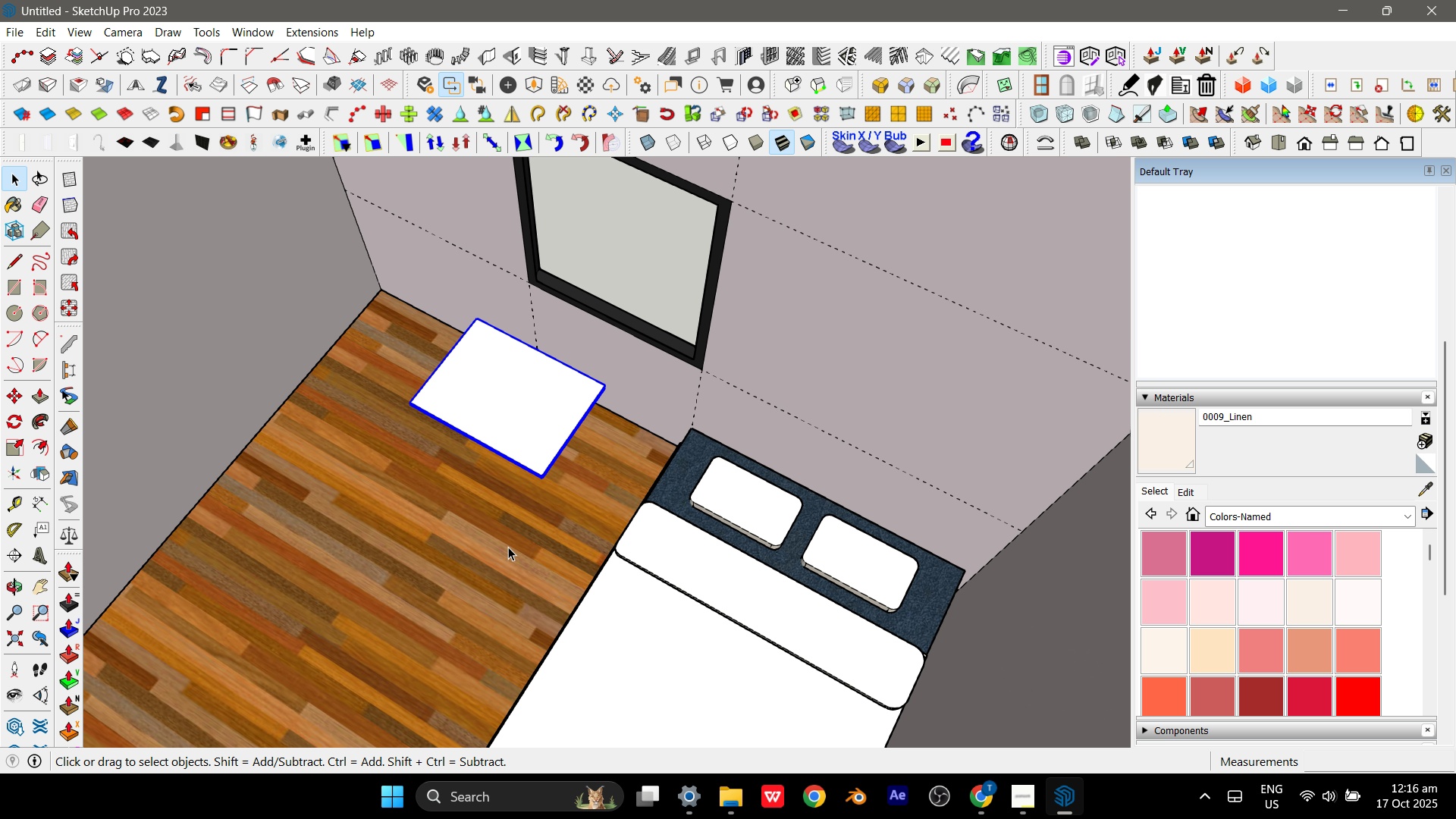 
hold_key(key=ShiftLeft, duration=0.55)
 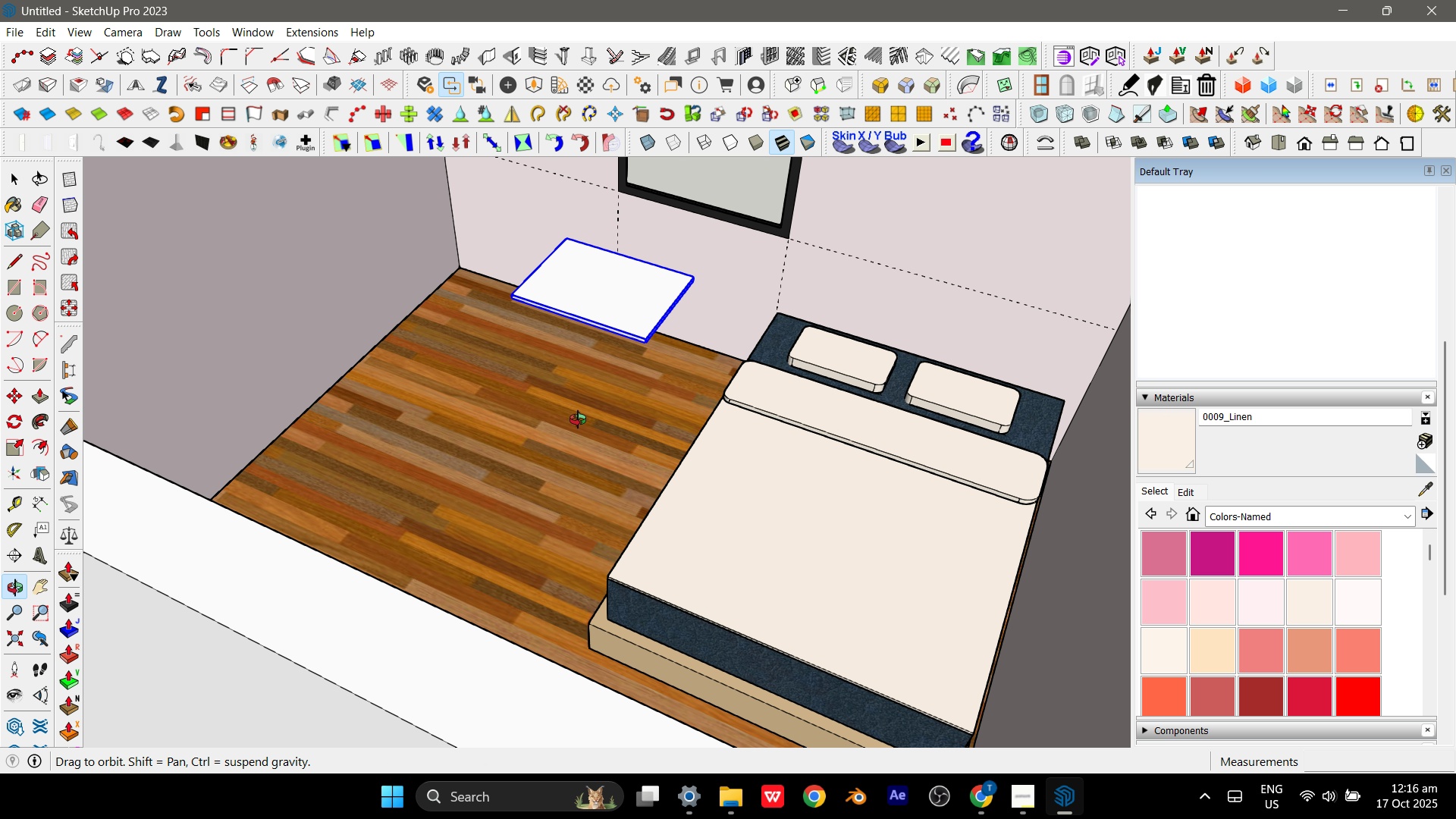 
scroll: coordinate [642, 300], scroll_direction: up, amount: 9.0
 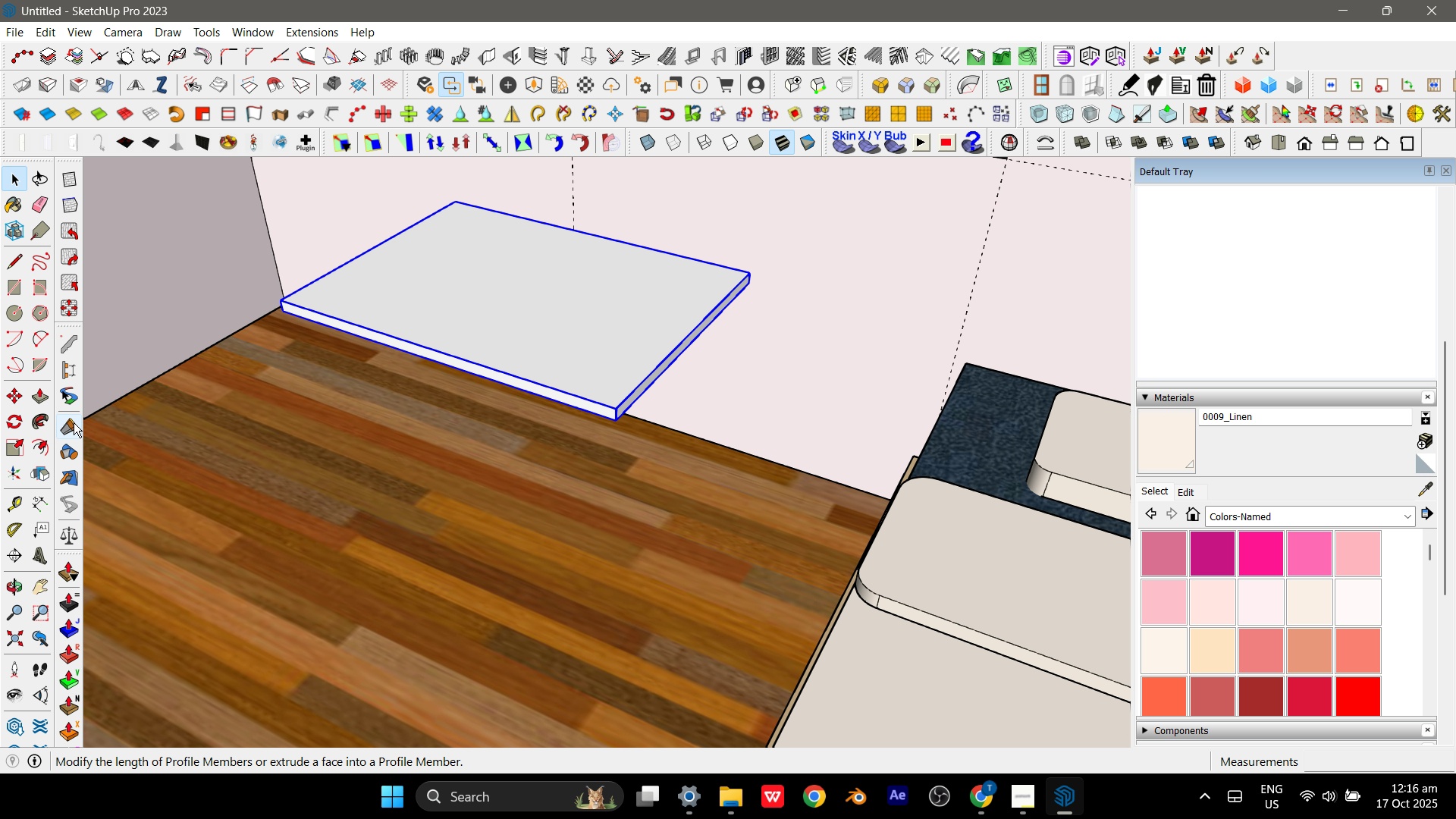 
left_click([16, 312])
 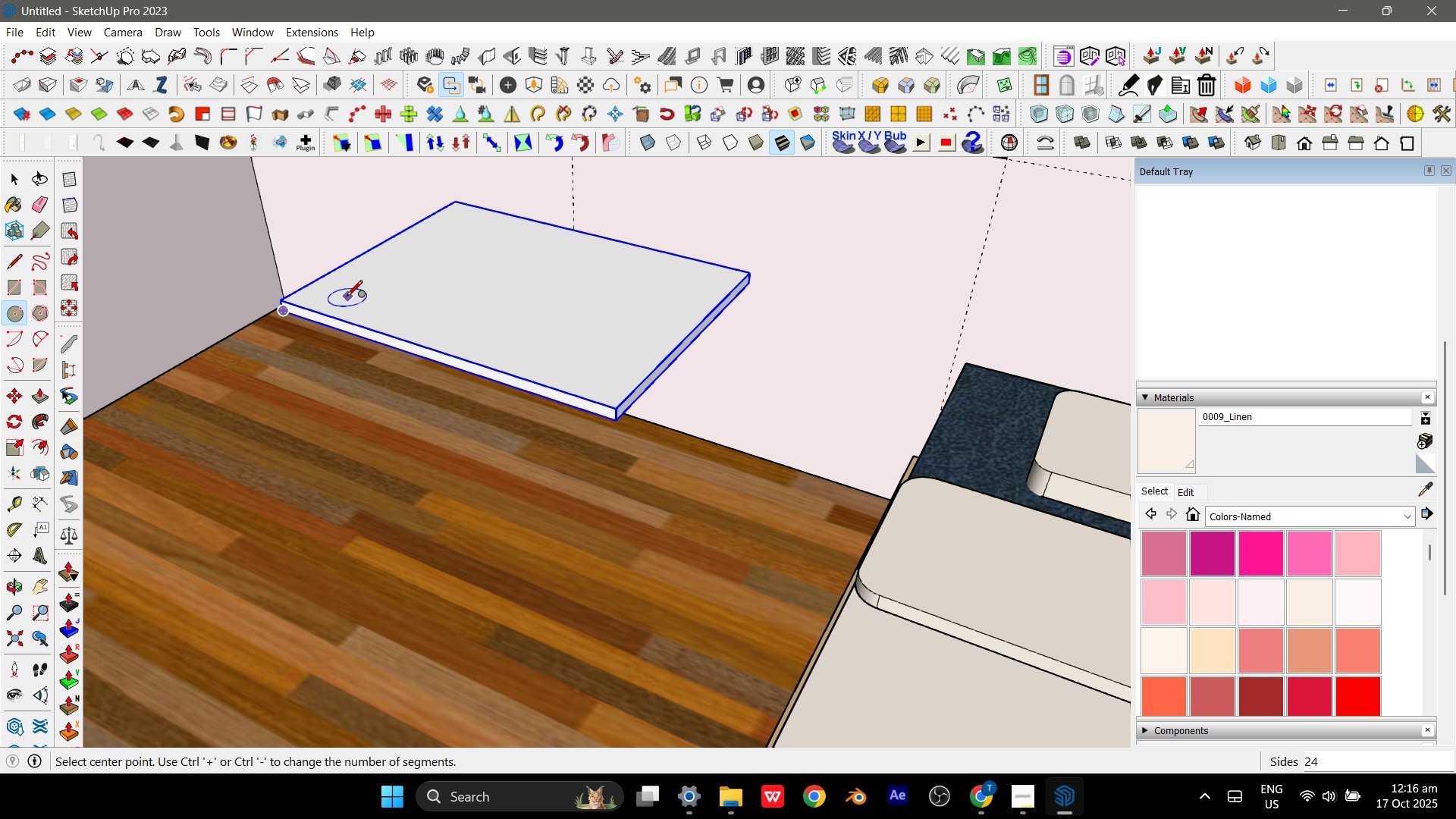 
left_click([342, 296])
 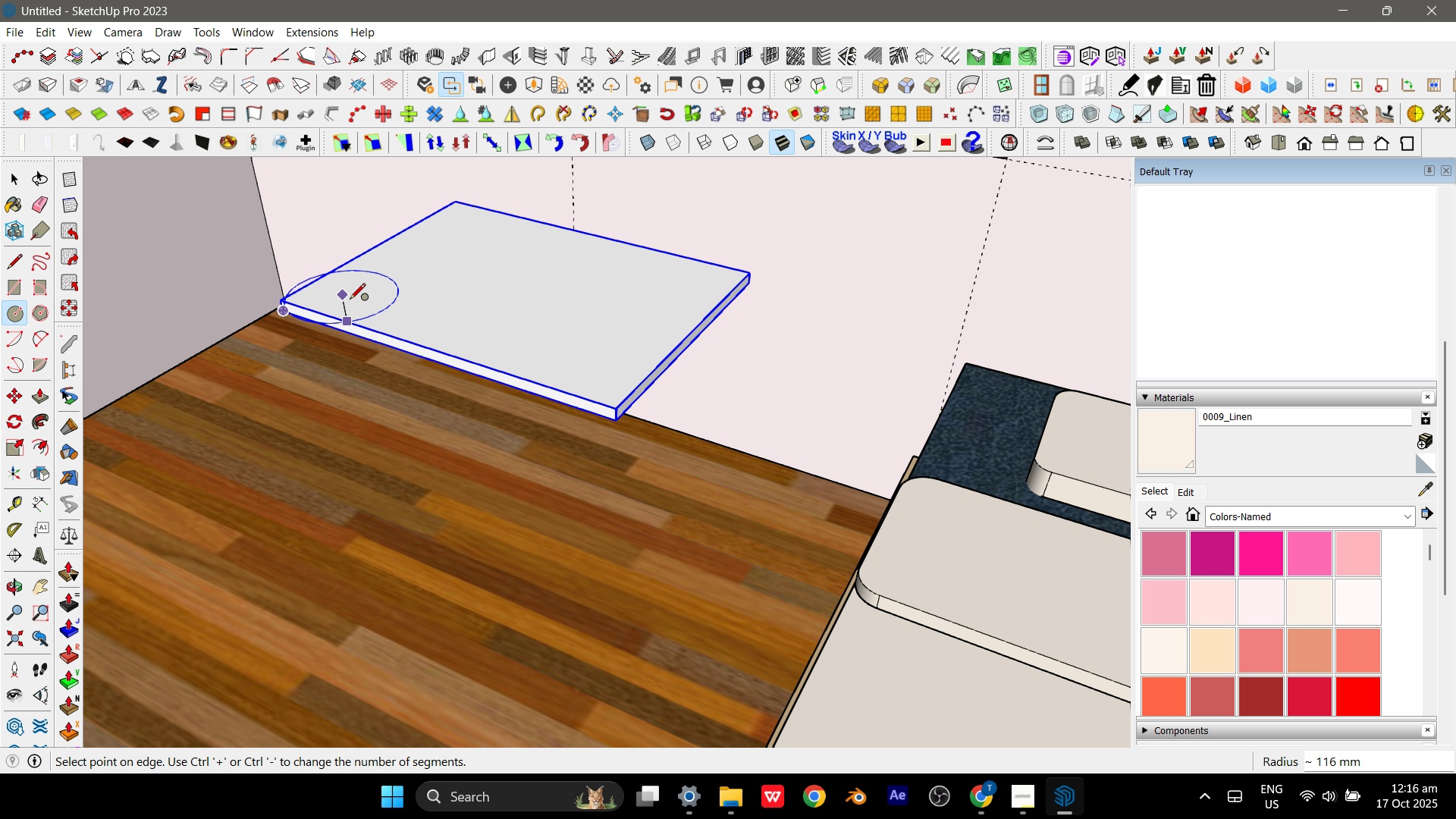 
scroll: coordinate [350, 300], scroll_direction: up, amount: 5.0
 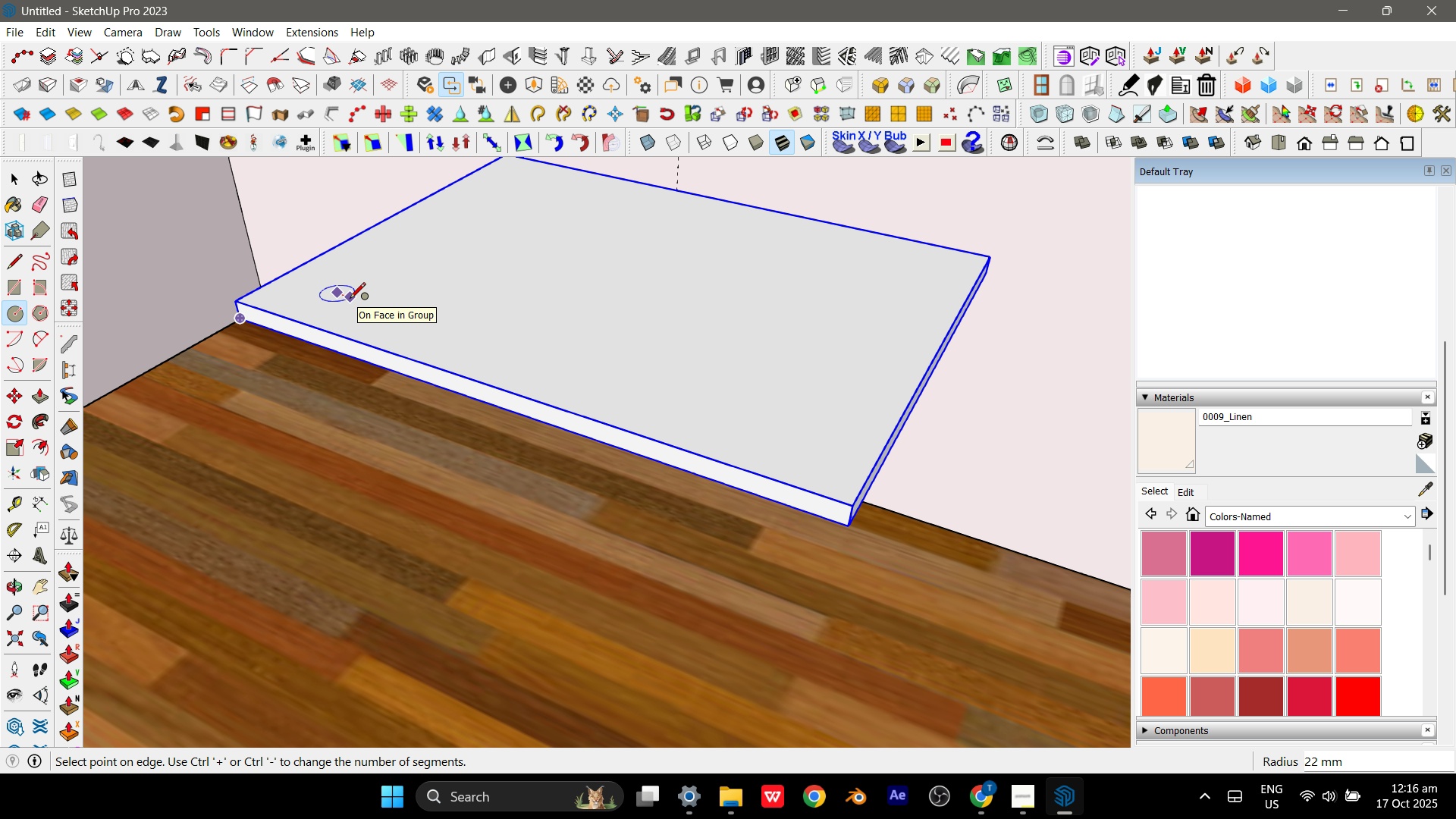 
key(Numpad5)
 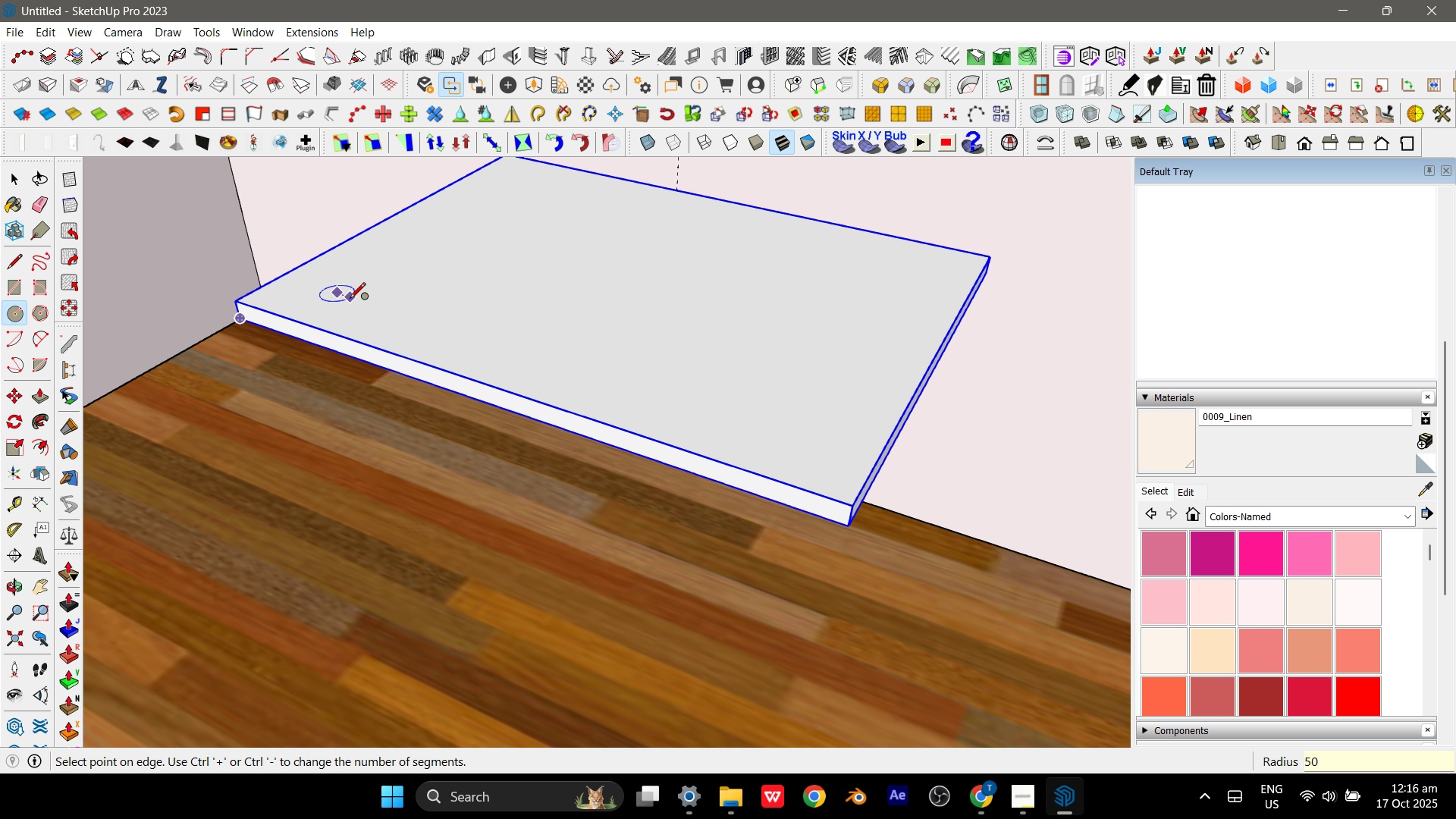 
key(Numpad0)
 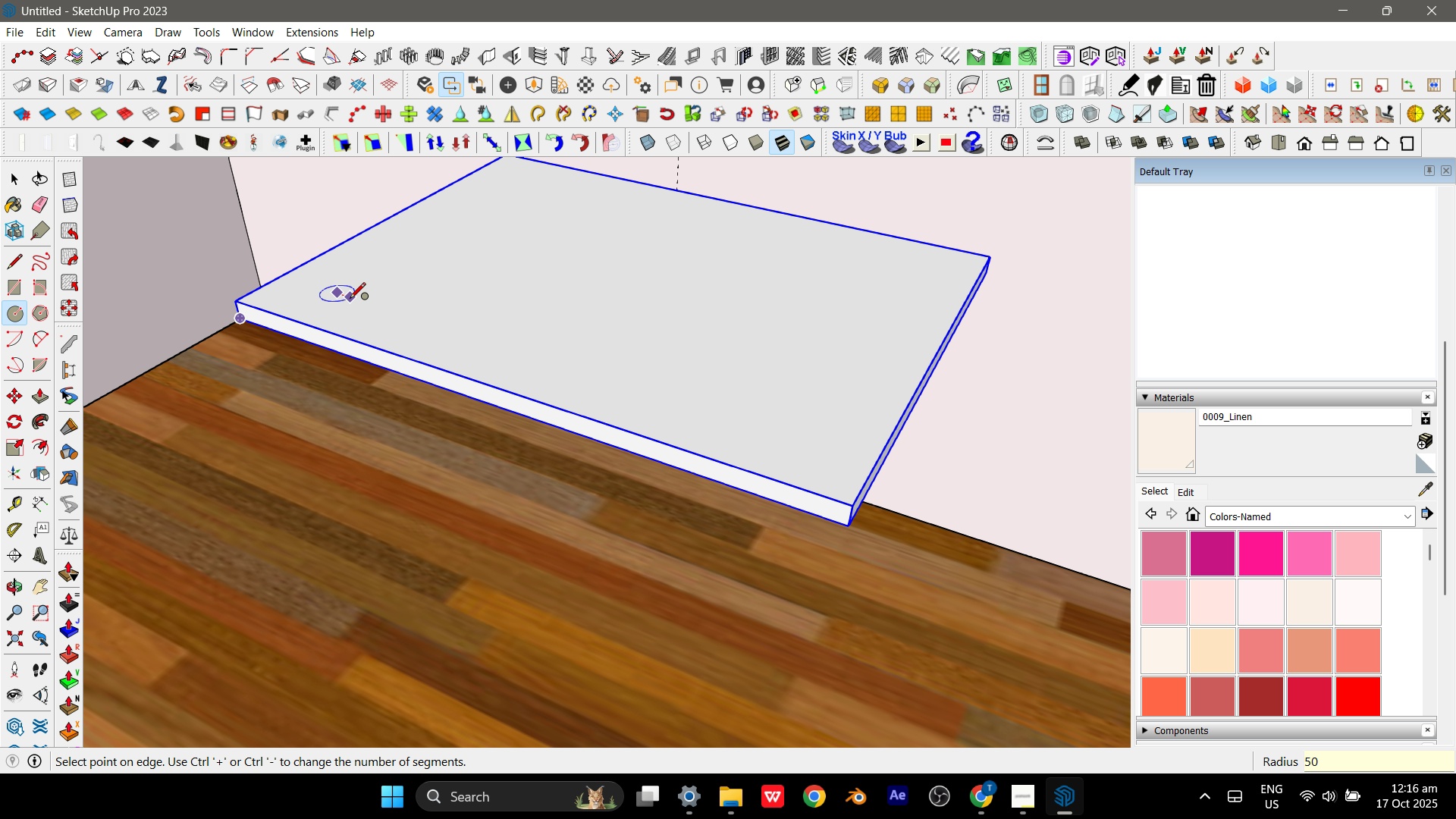 
key(Enter)
 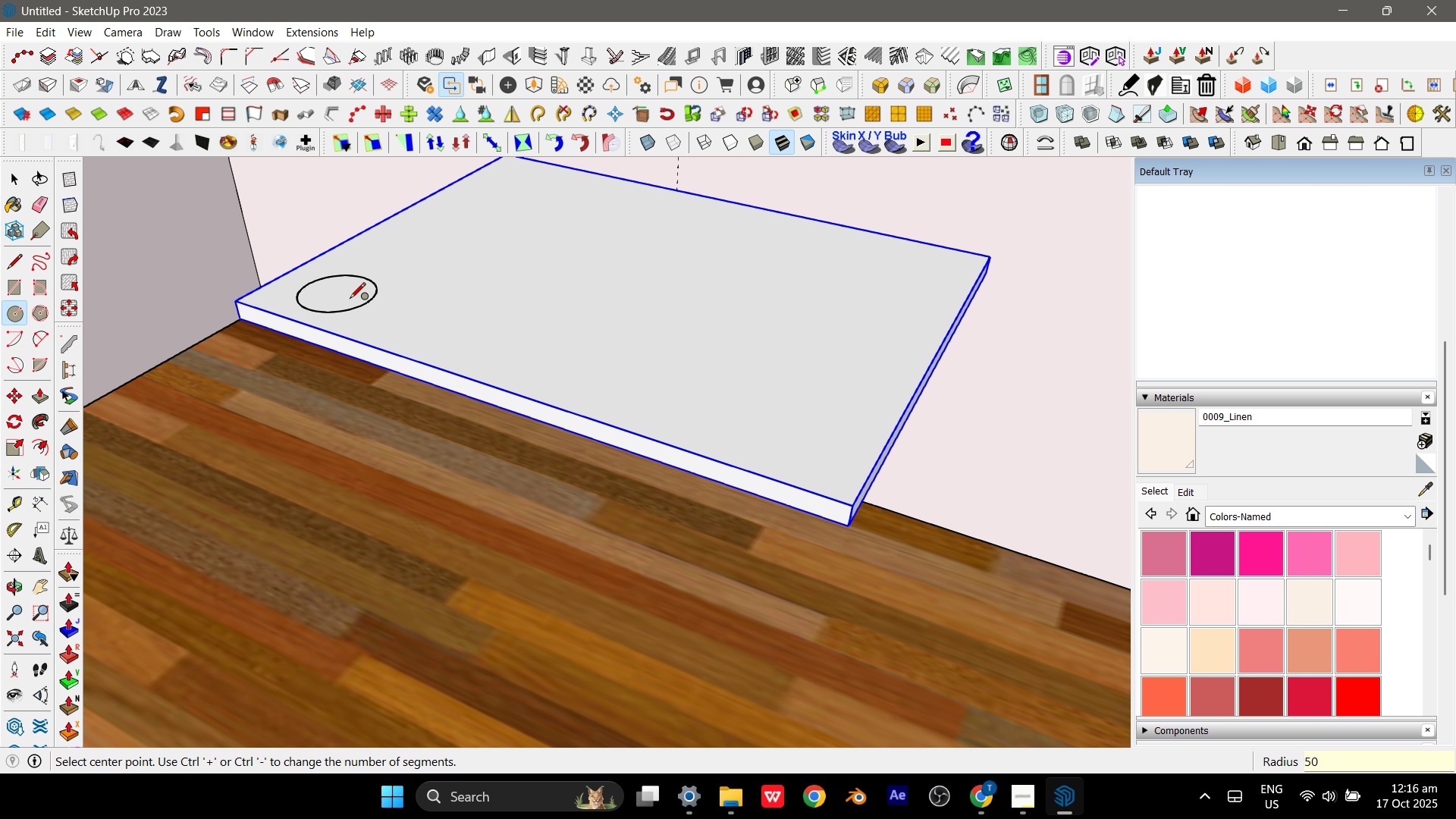 
key(Space)
 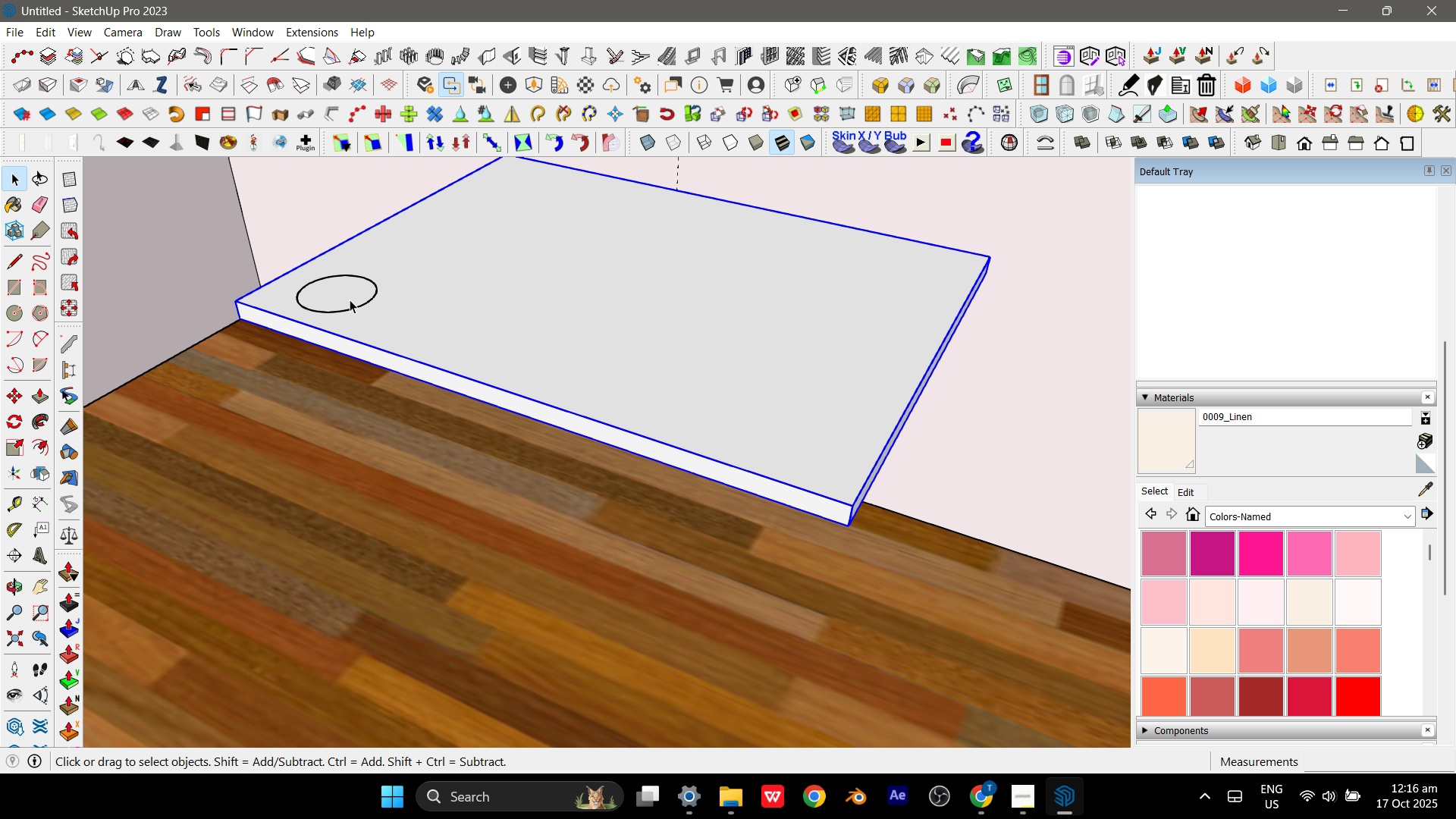 
key(Control+Z)
 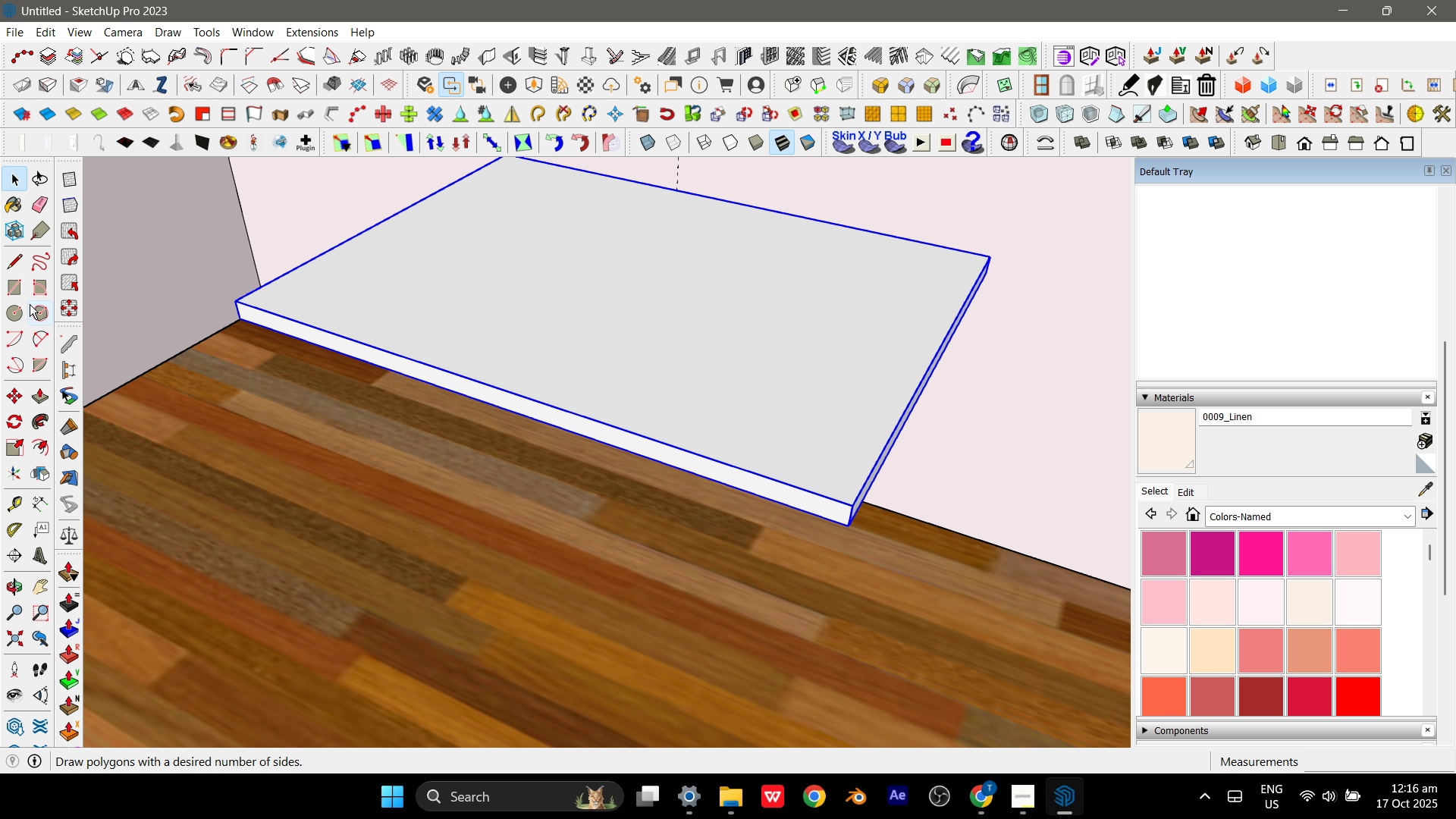 
left_click([24, 306])
 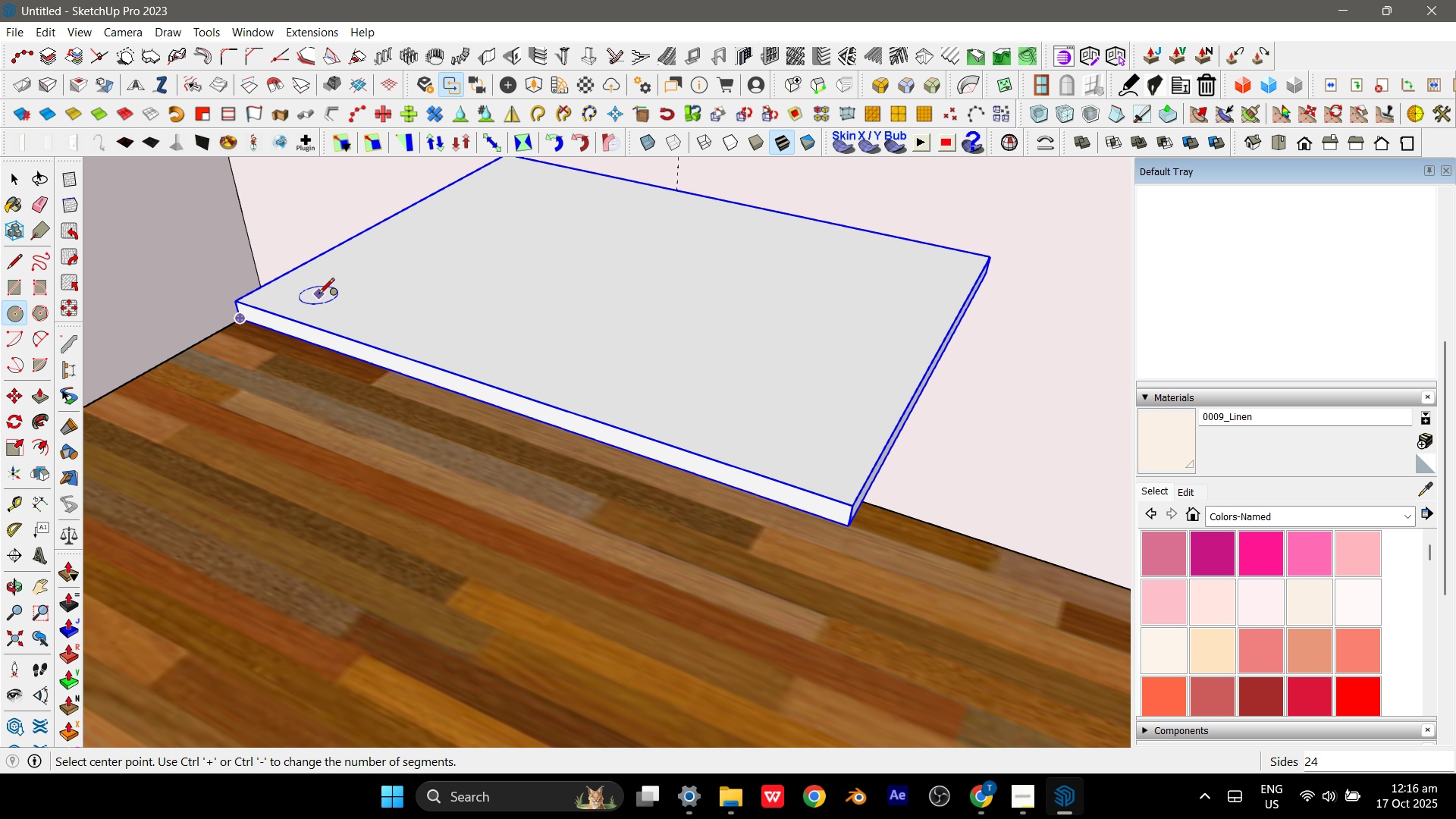 
left_click([318, 295])
 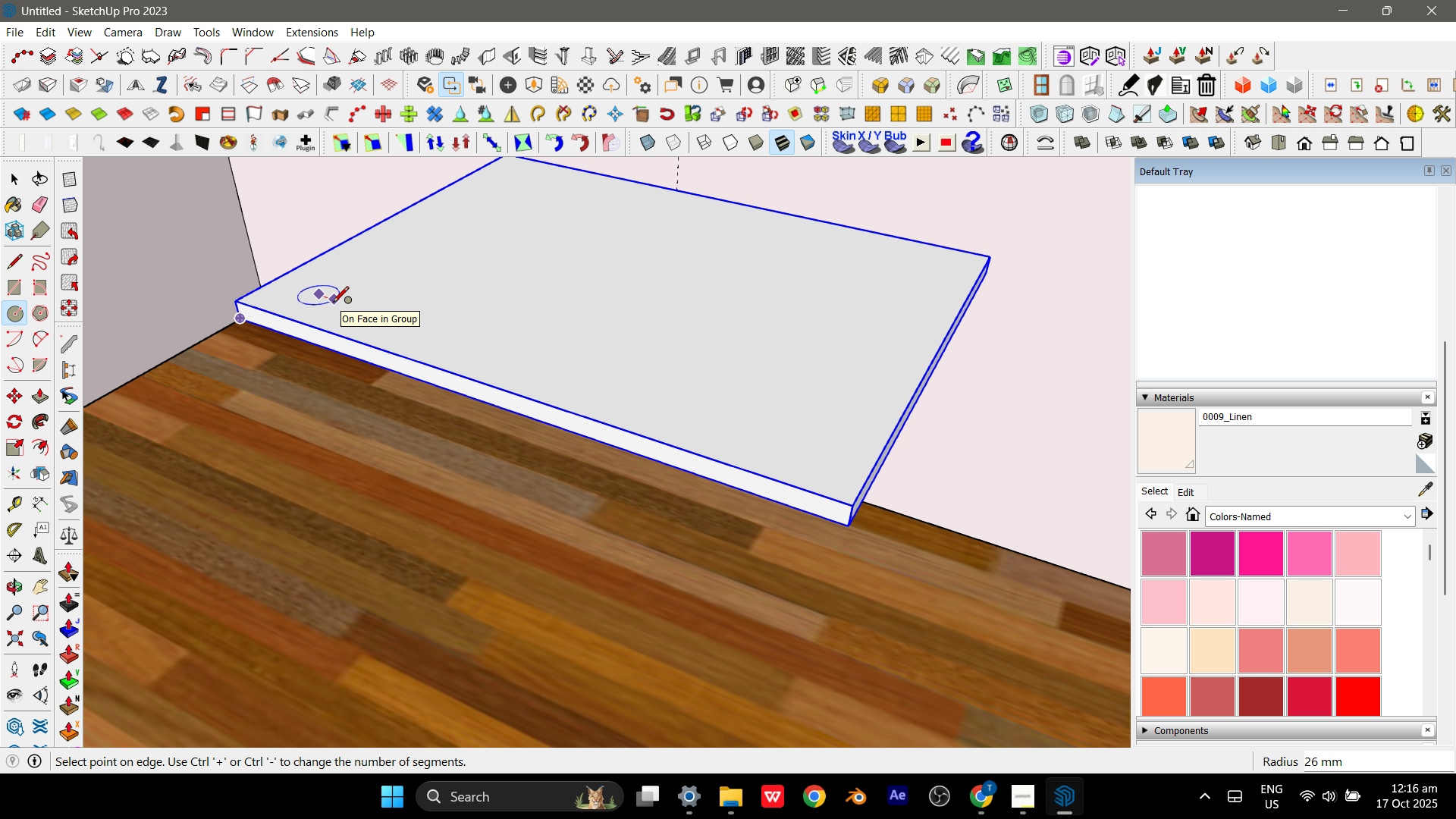 
key(Numpad2)
 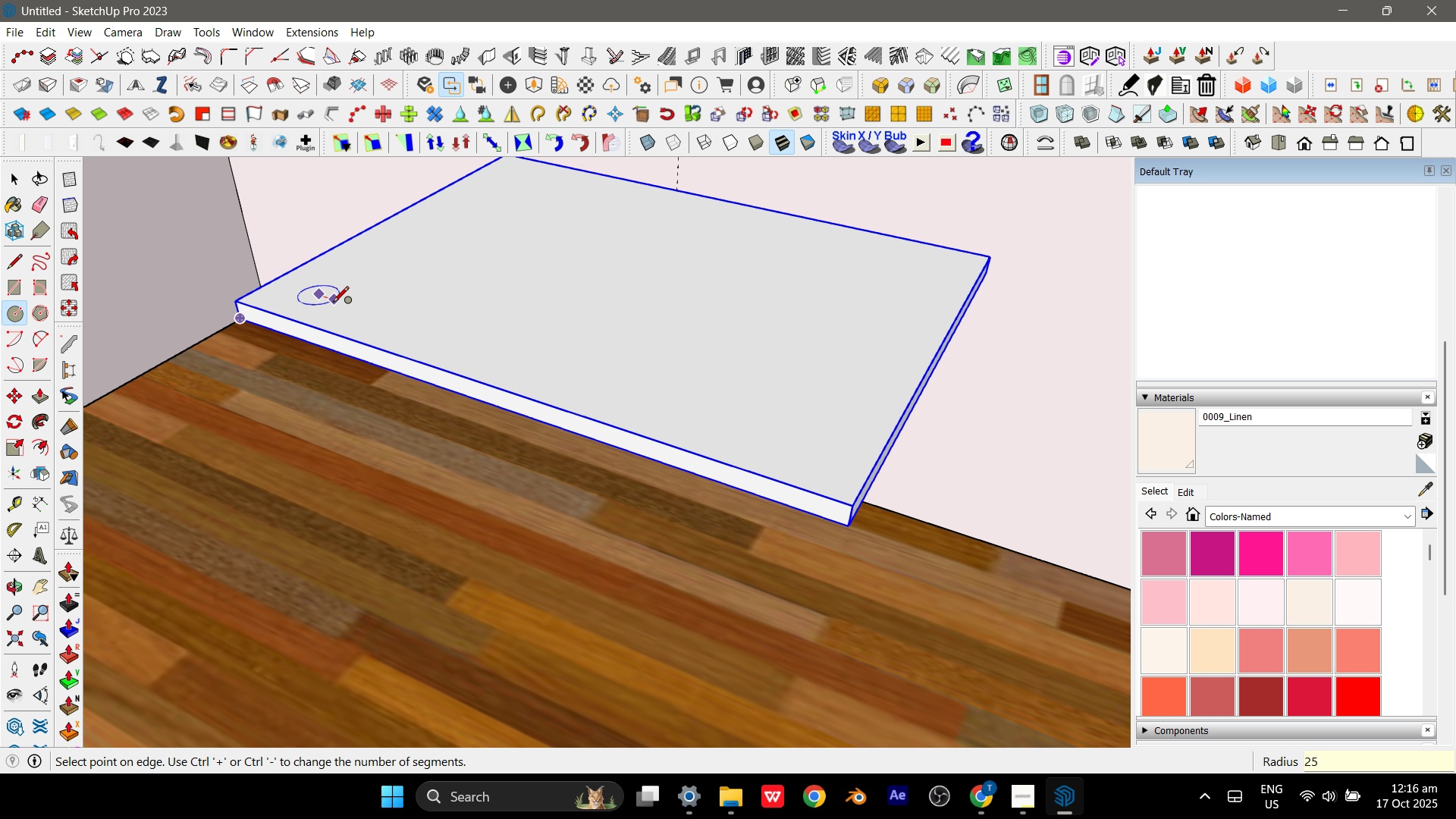 
key(Numpad5)
 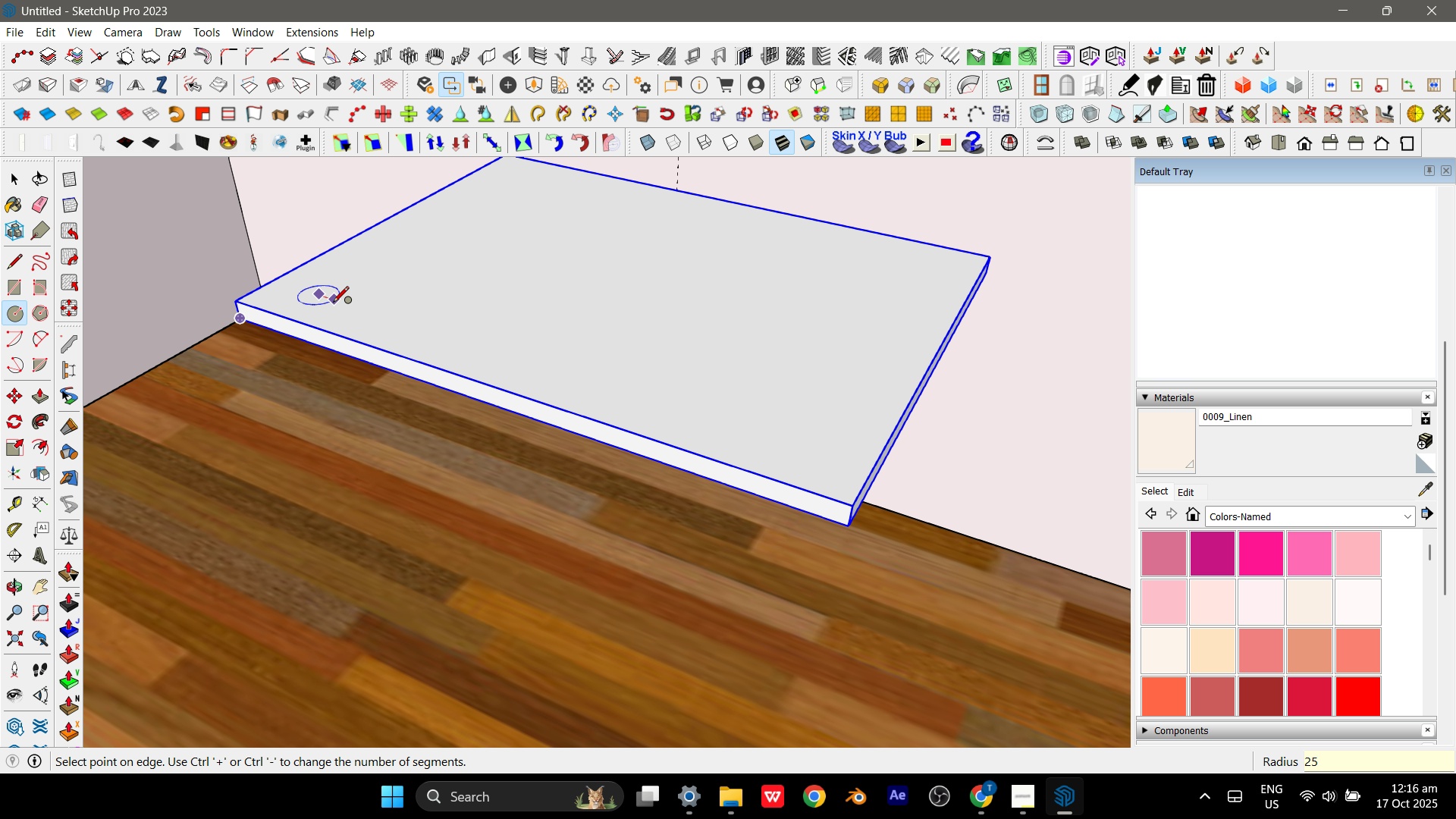 
key(Enter)
 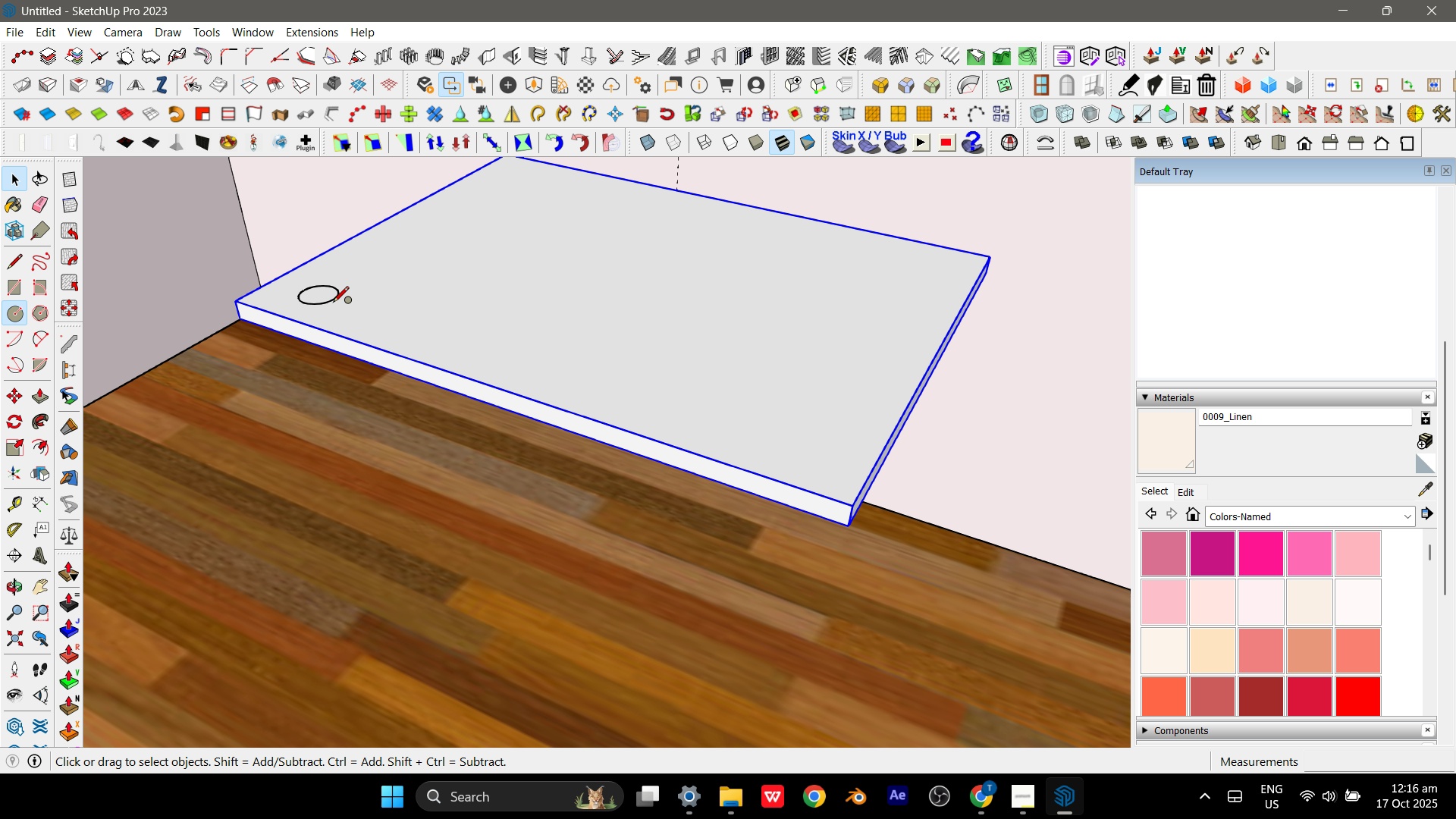 
key(Space)
 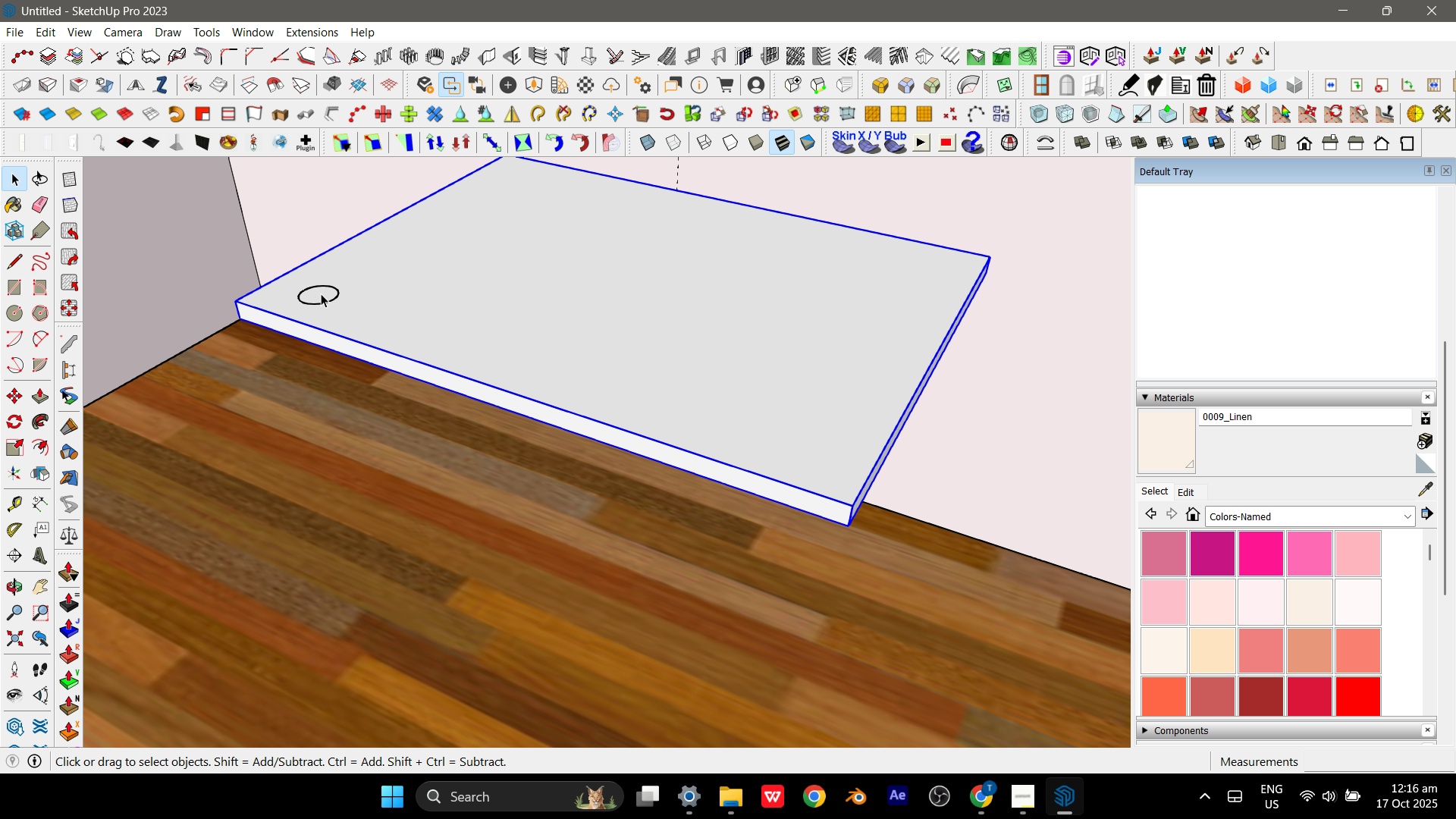 
left_click([318, 293])
 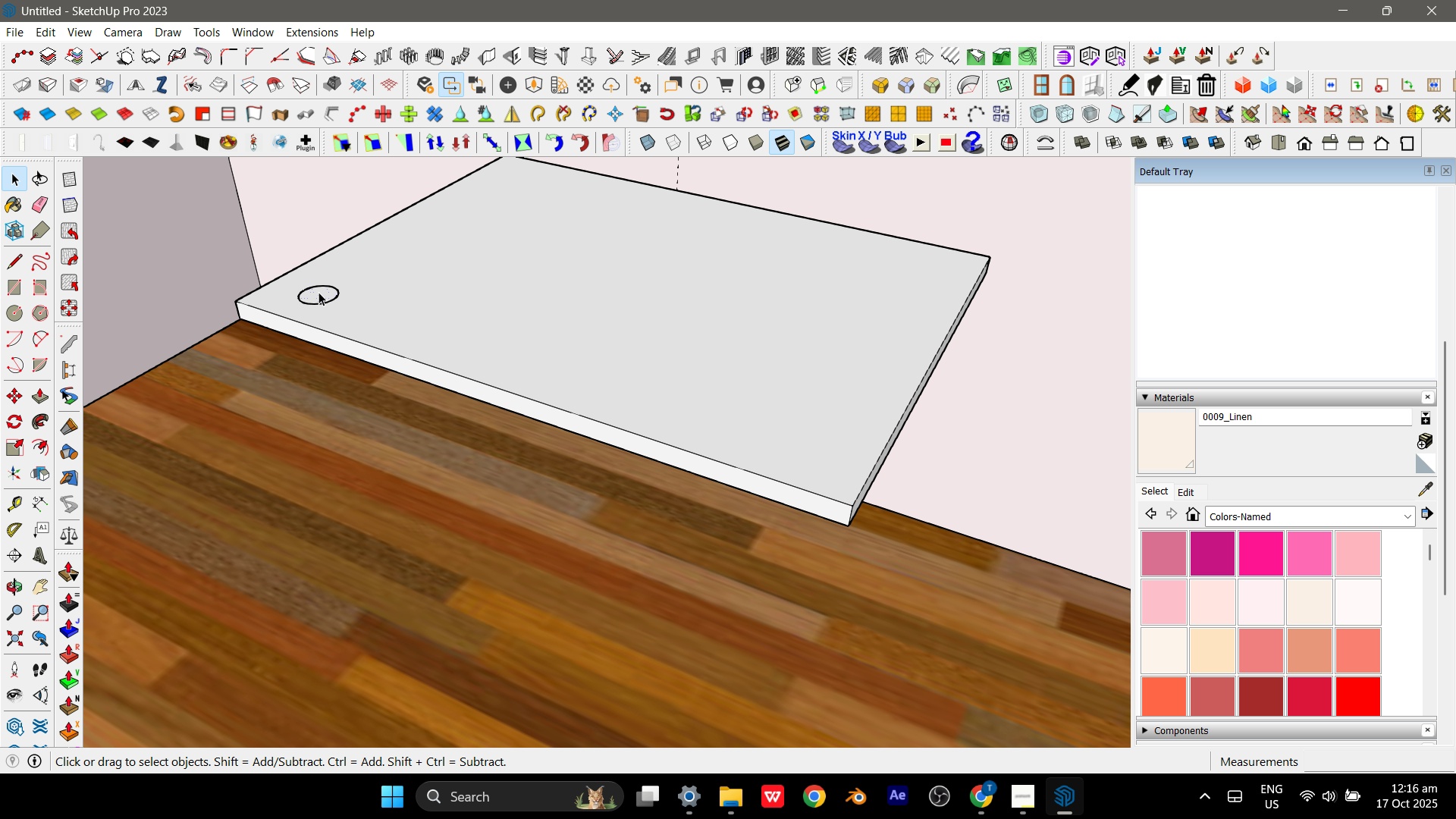 
key(P)
 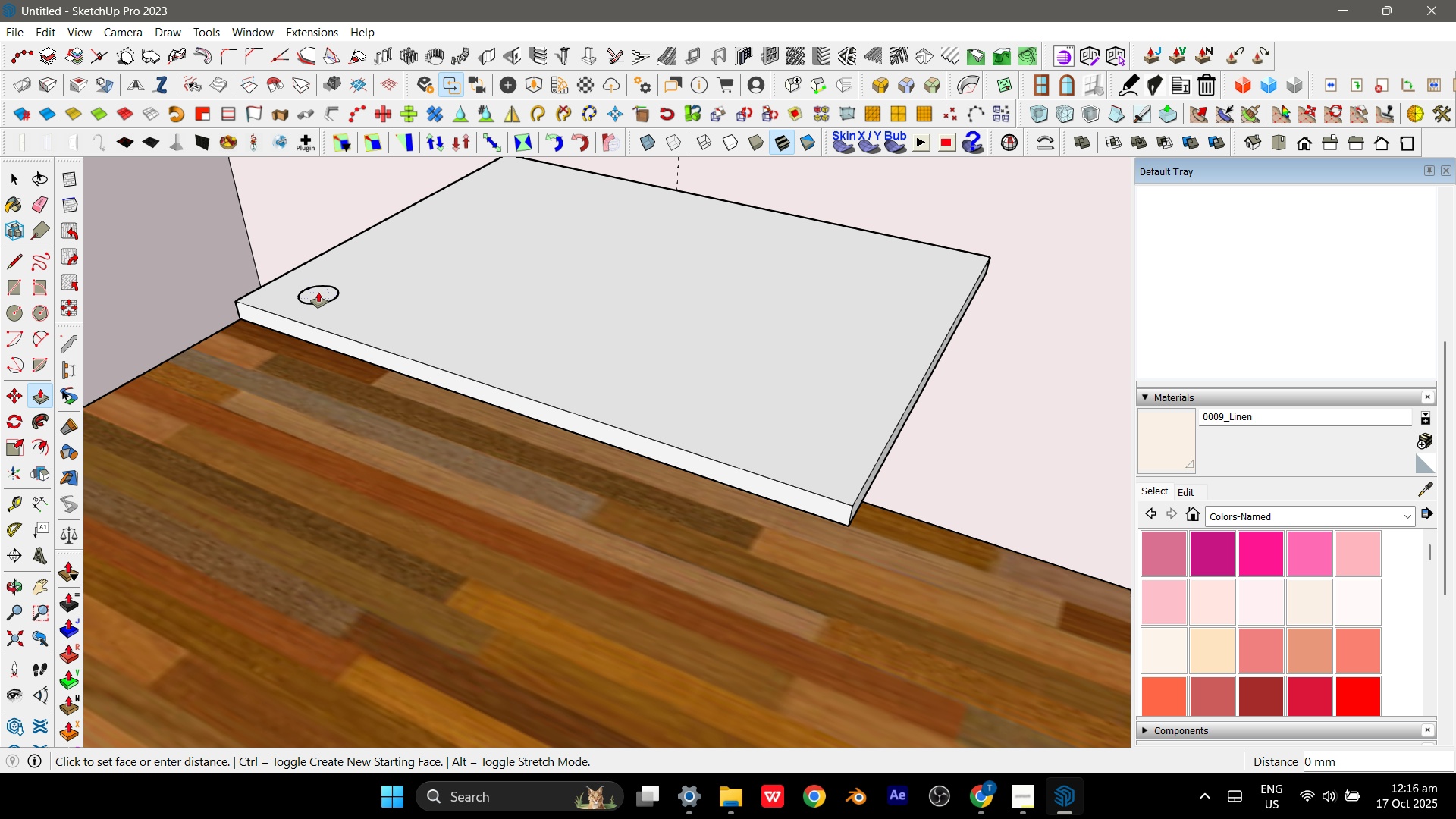 
left_click([318, 292])
 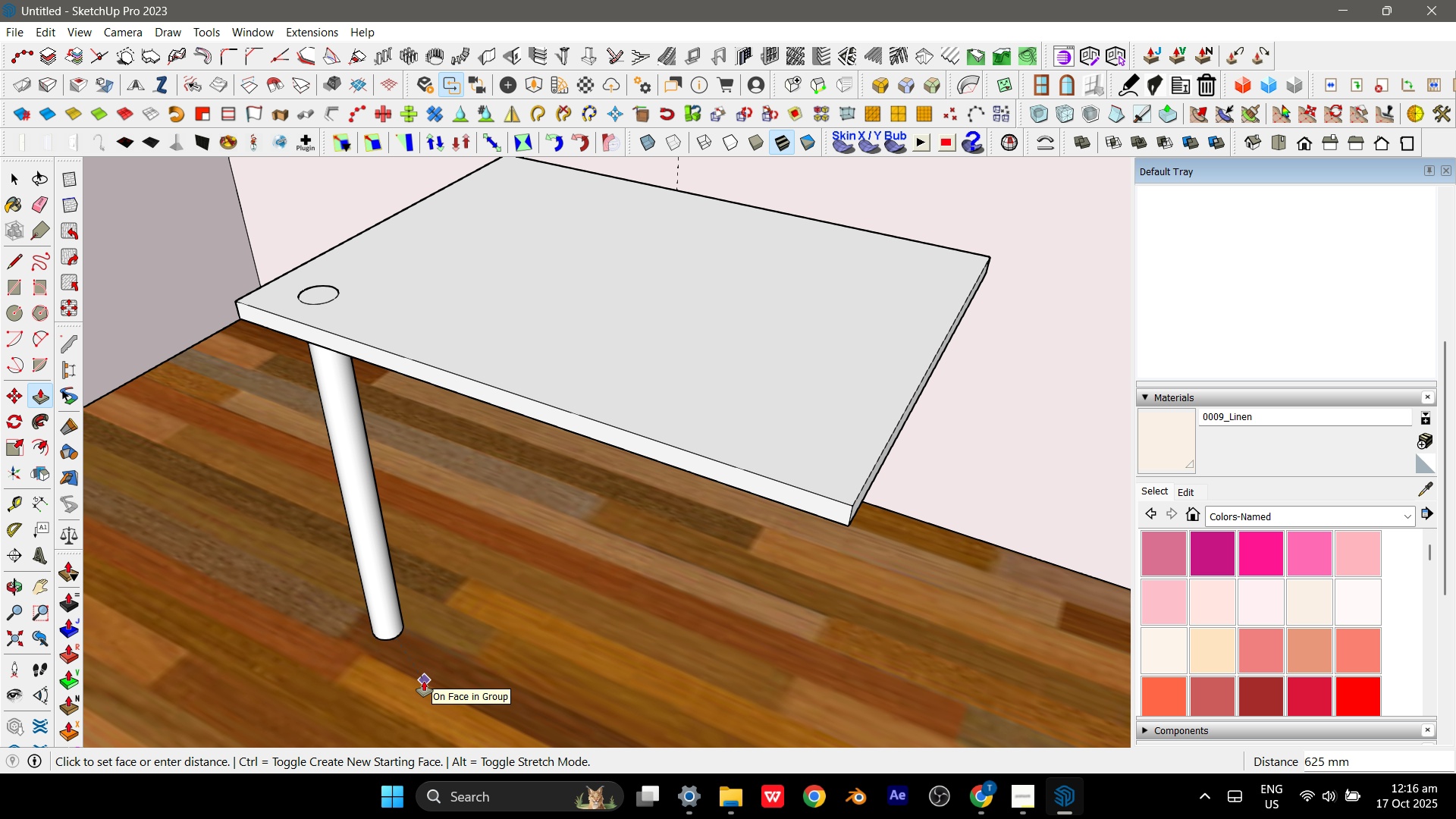 
left_click([424, 682])
 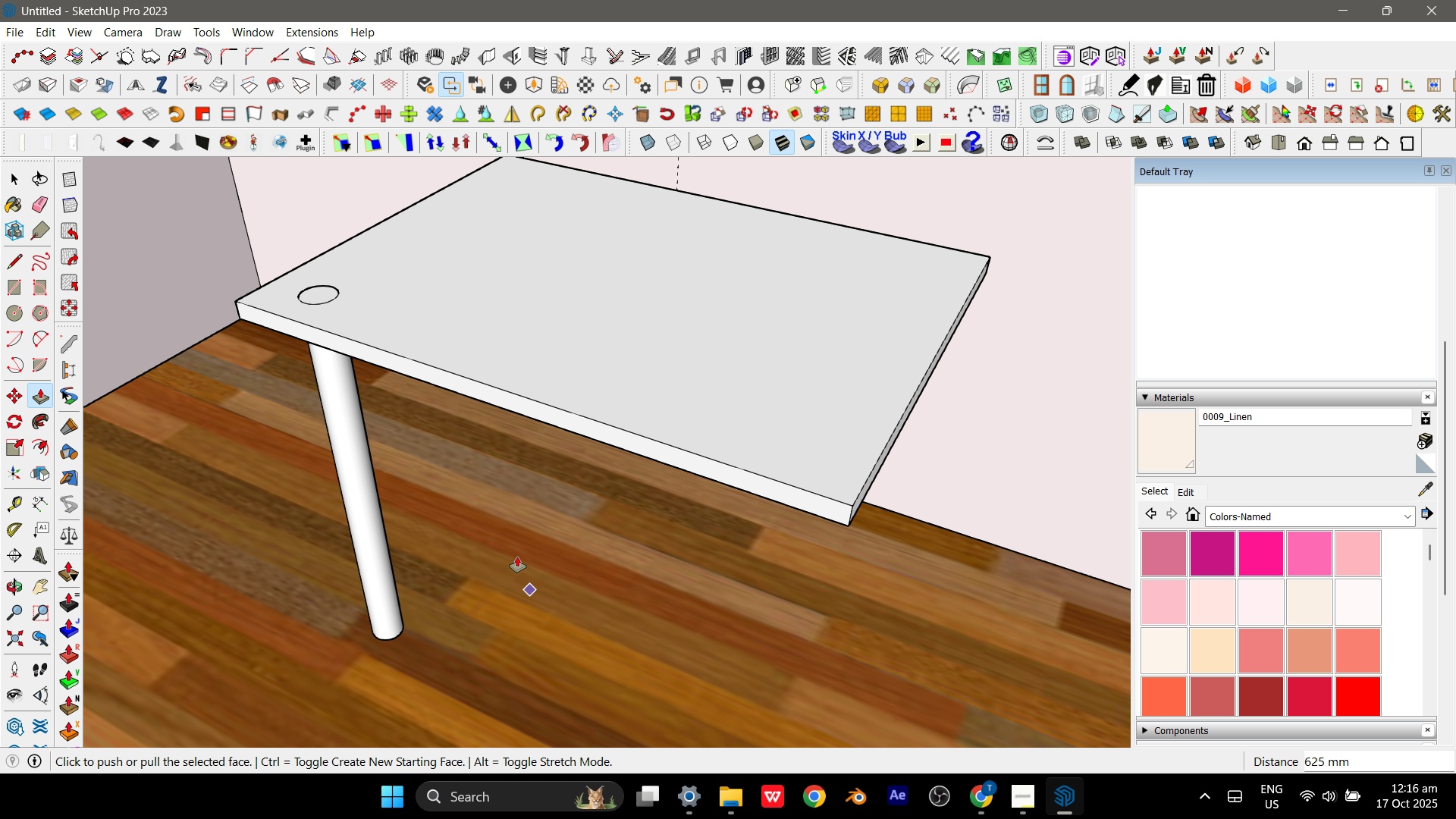 
key(Space)
 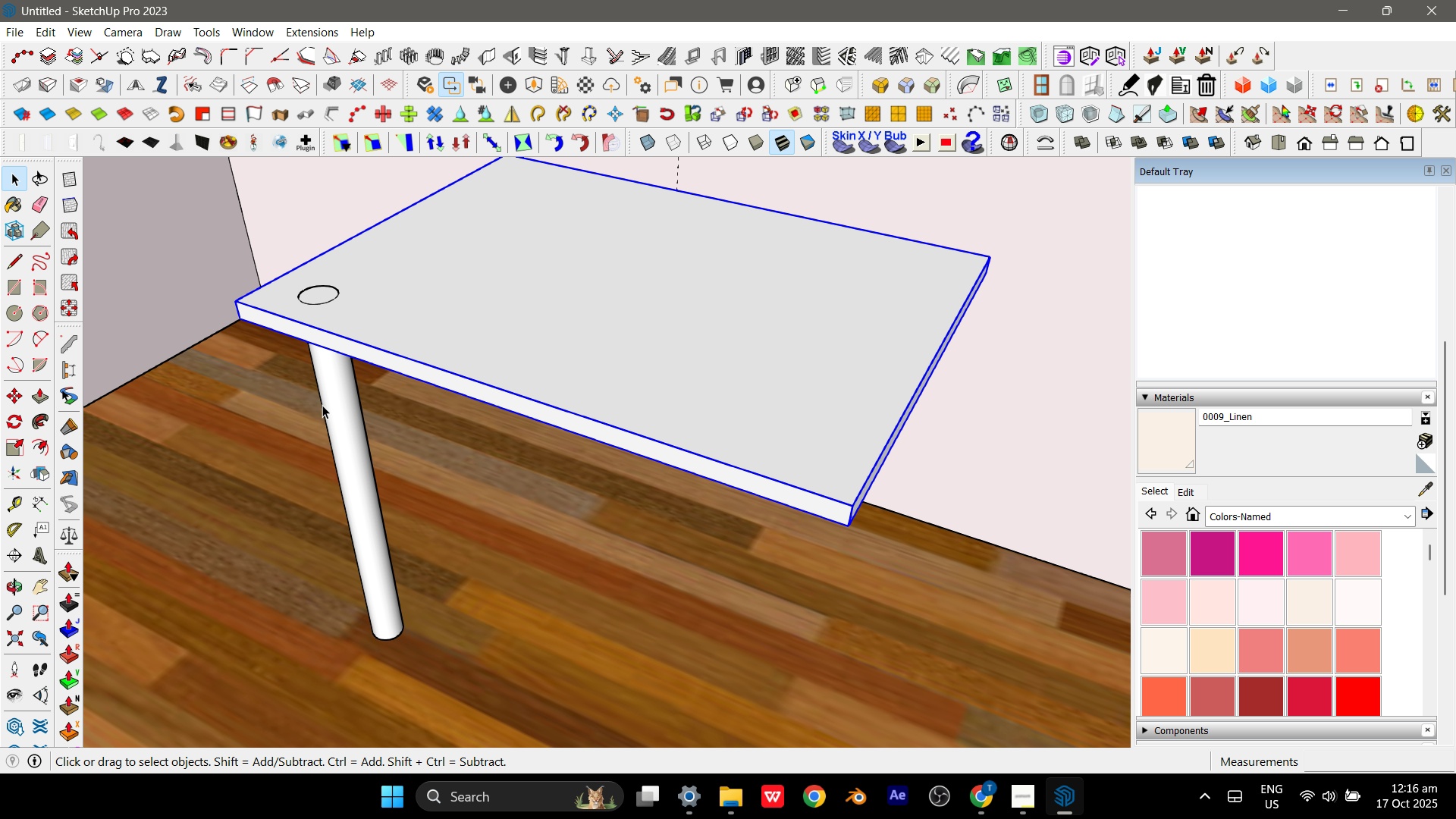 
double_click([322, 405])
 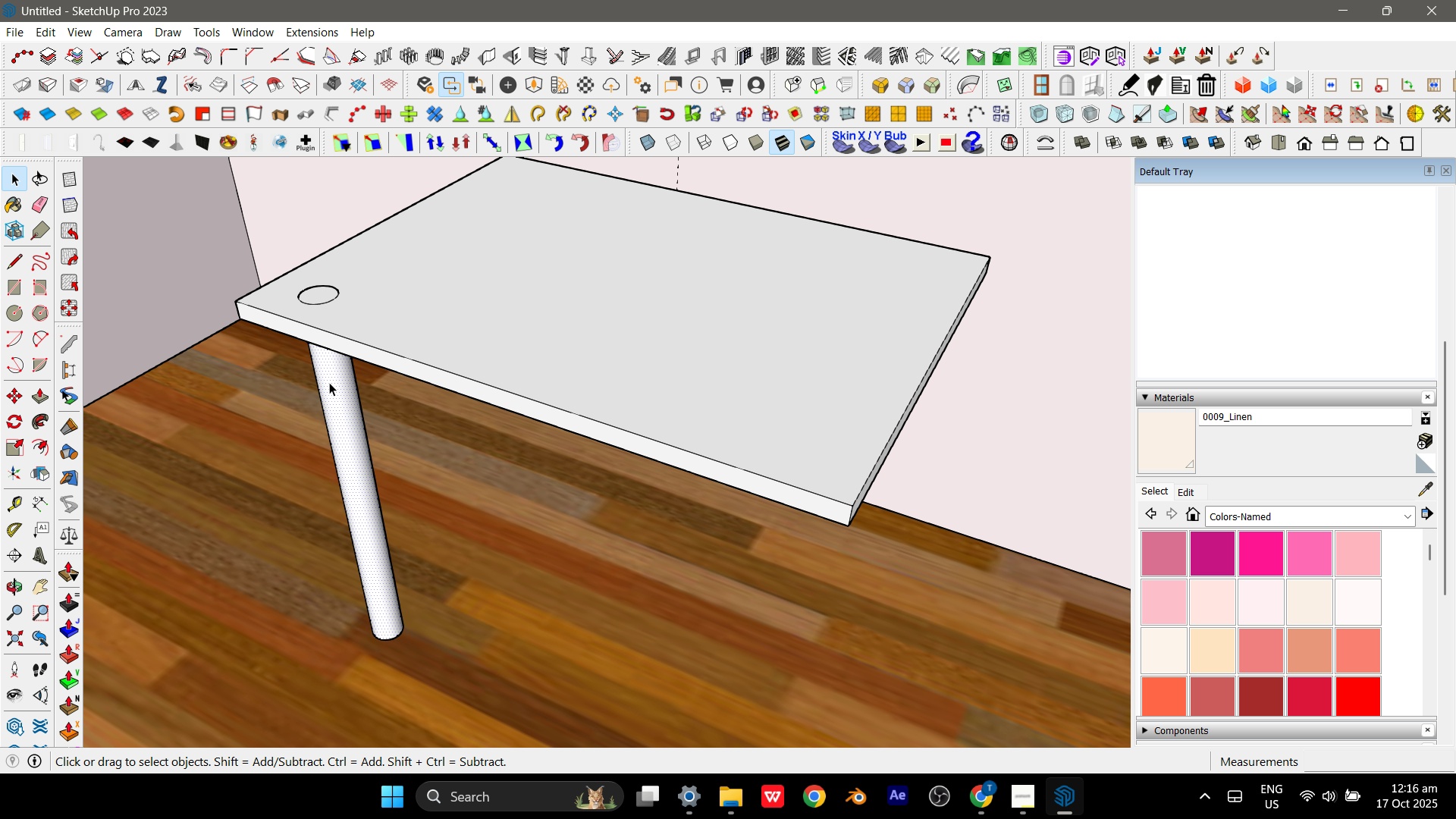 
scroll: coordinate [329, 379], scroll_direction: up, amount: 1.0
 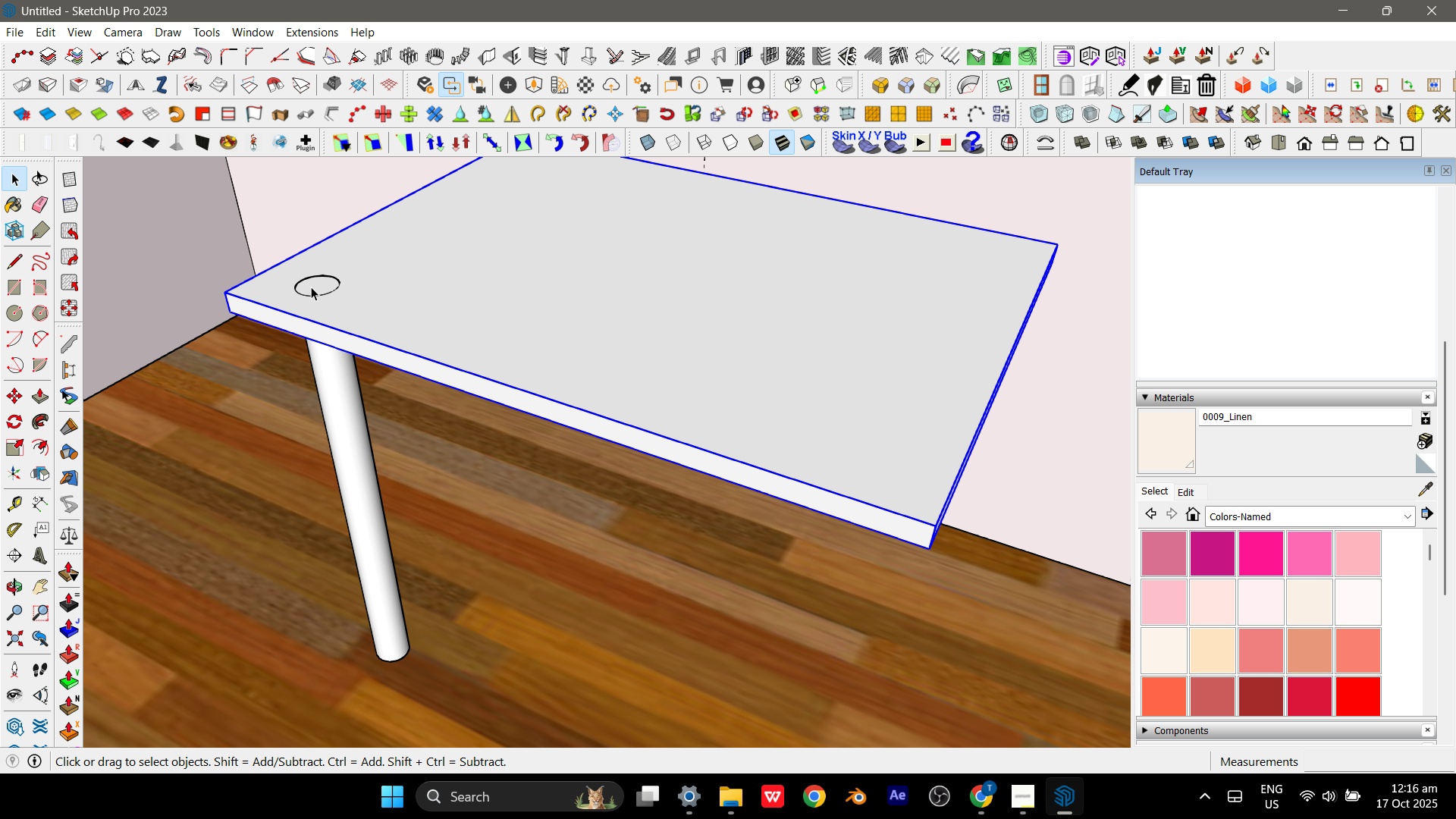 
double_click([311, 290])
 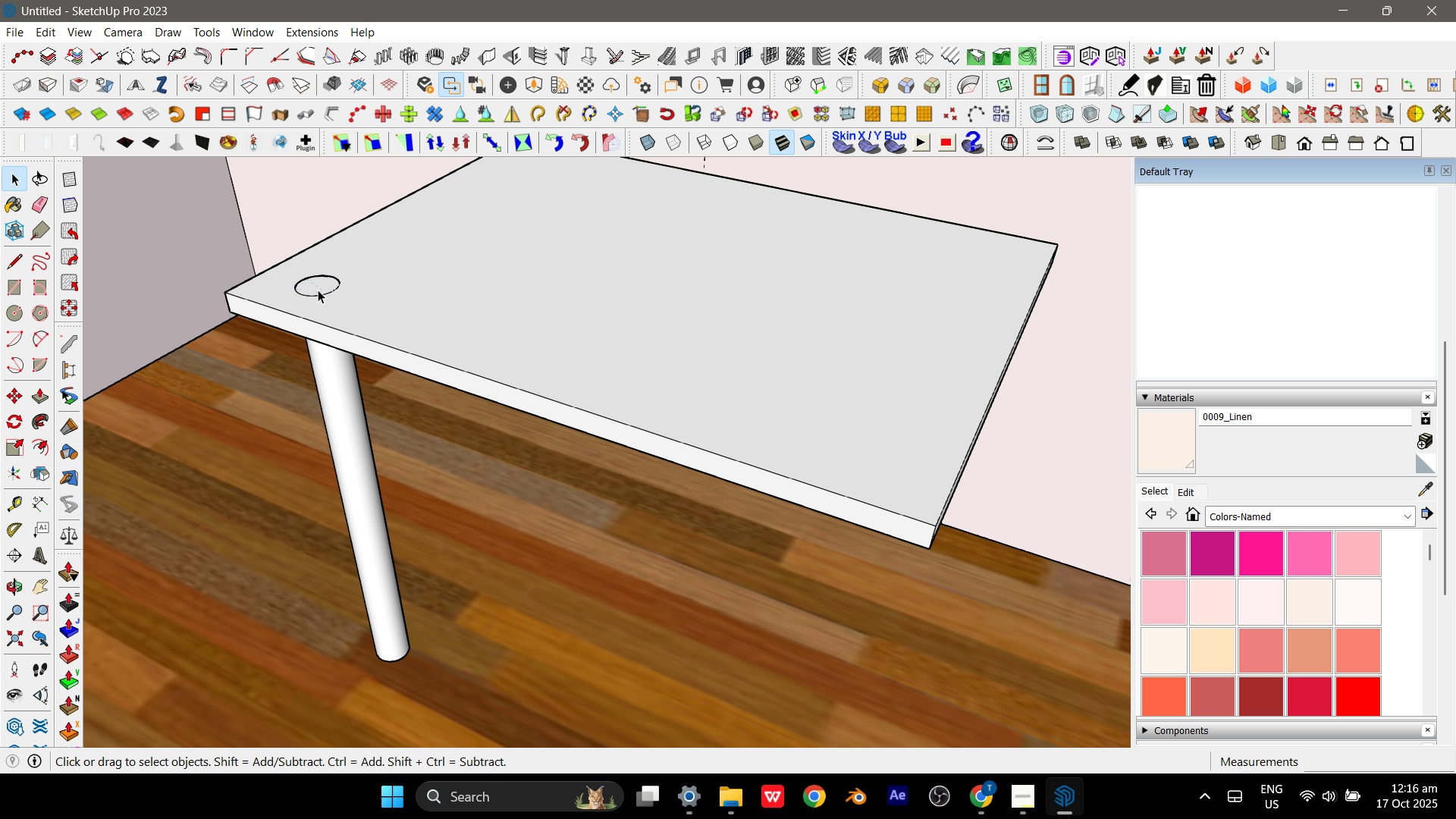 
key(P)
 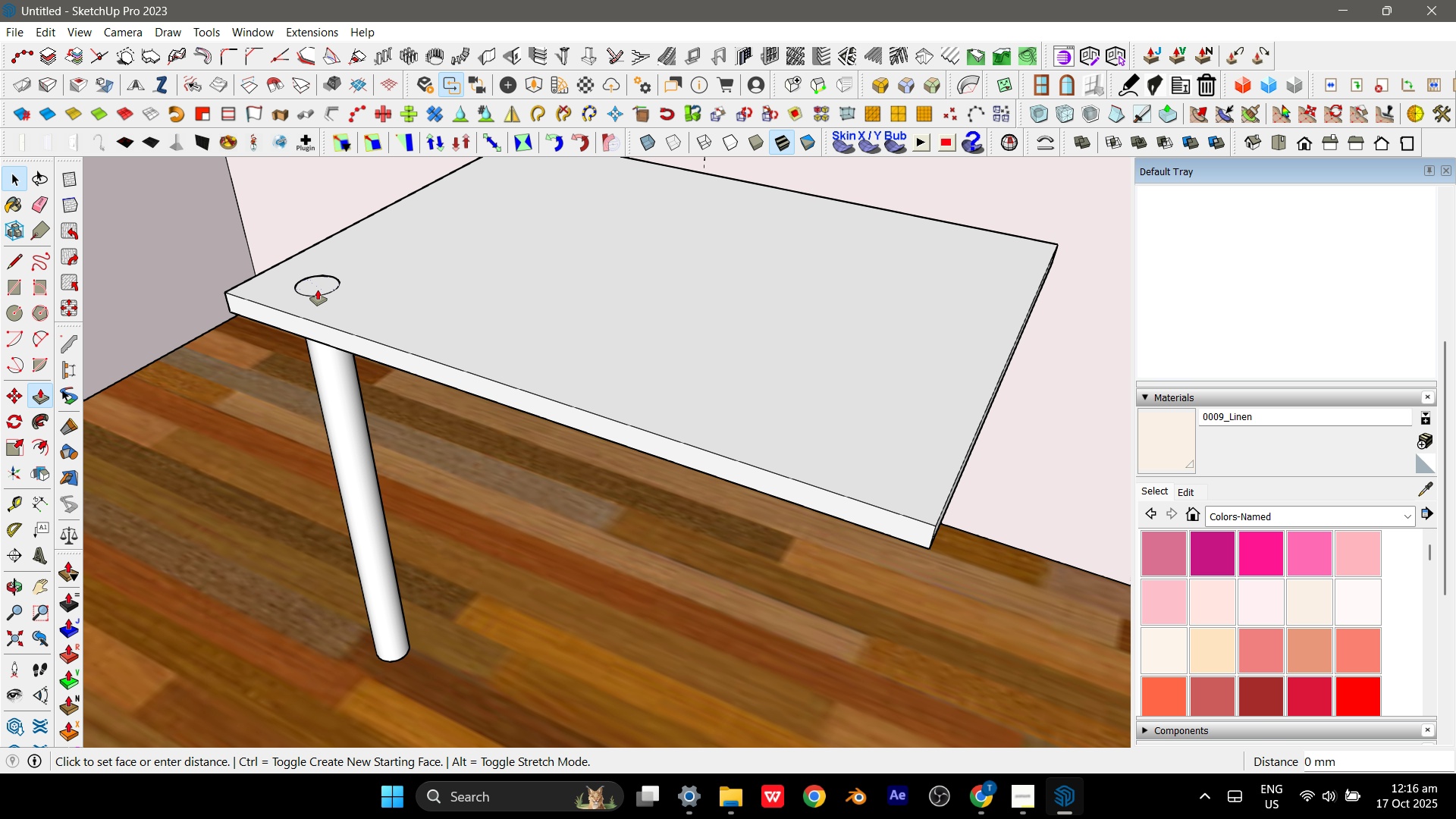 
left_click([318, 290])
 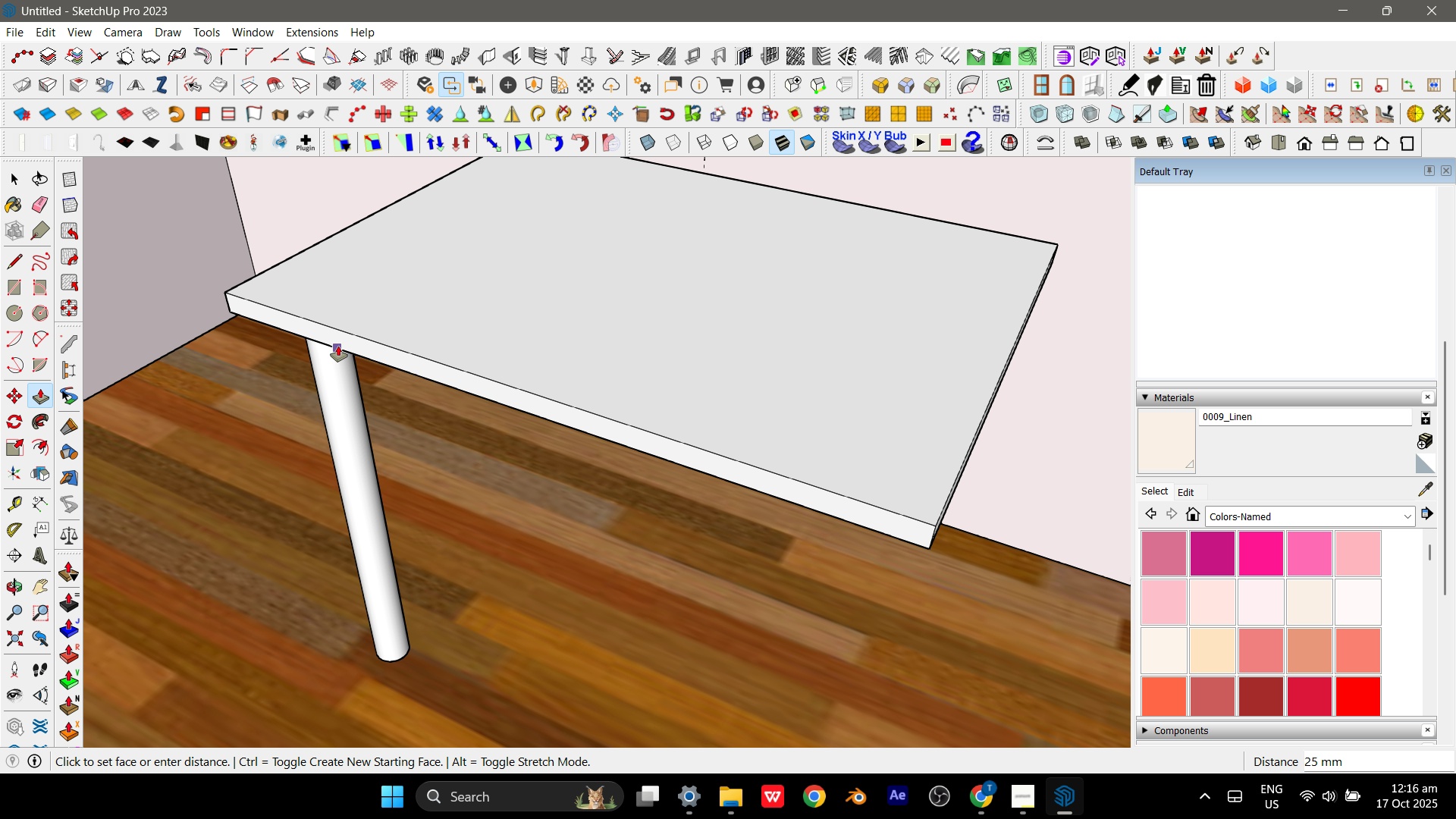 
left_click([338, 346])
 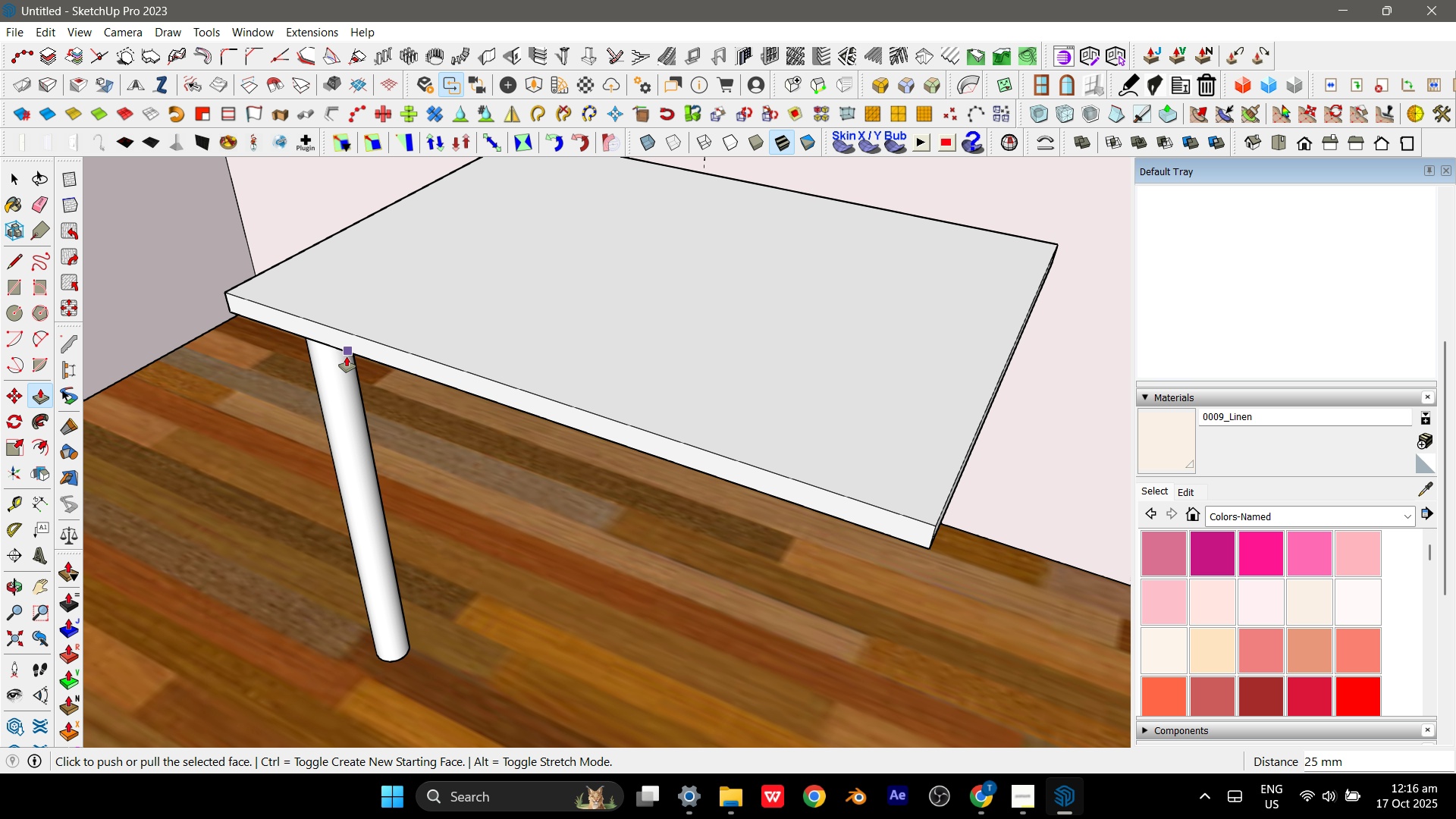 
scroll: coordinate [410, 427], scroll_direction: down, amount: 8.0
 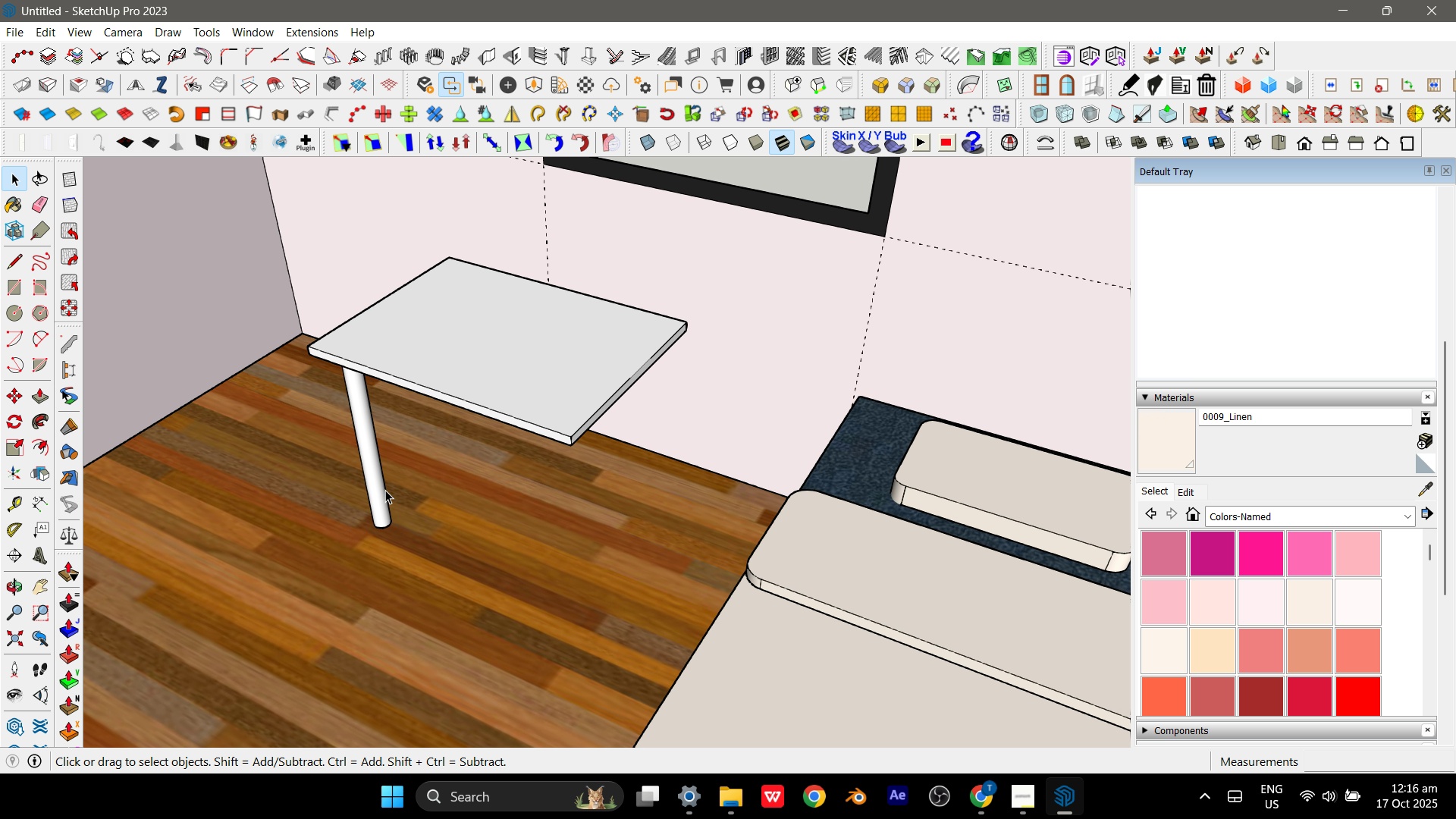 
key(Space)
 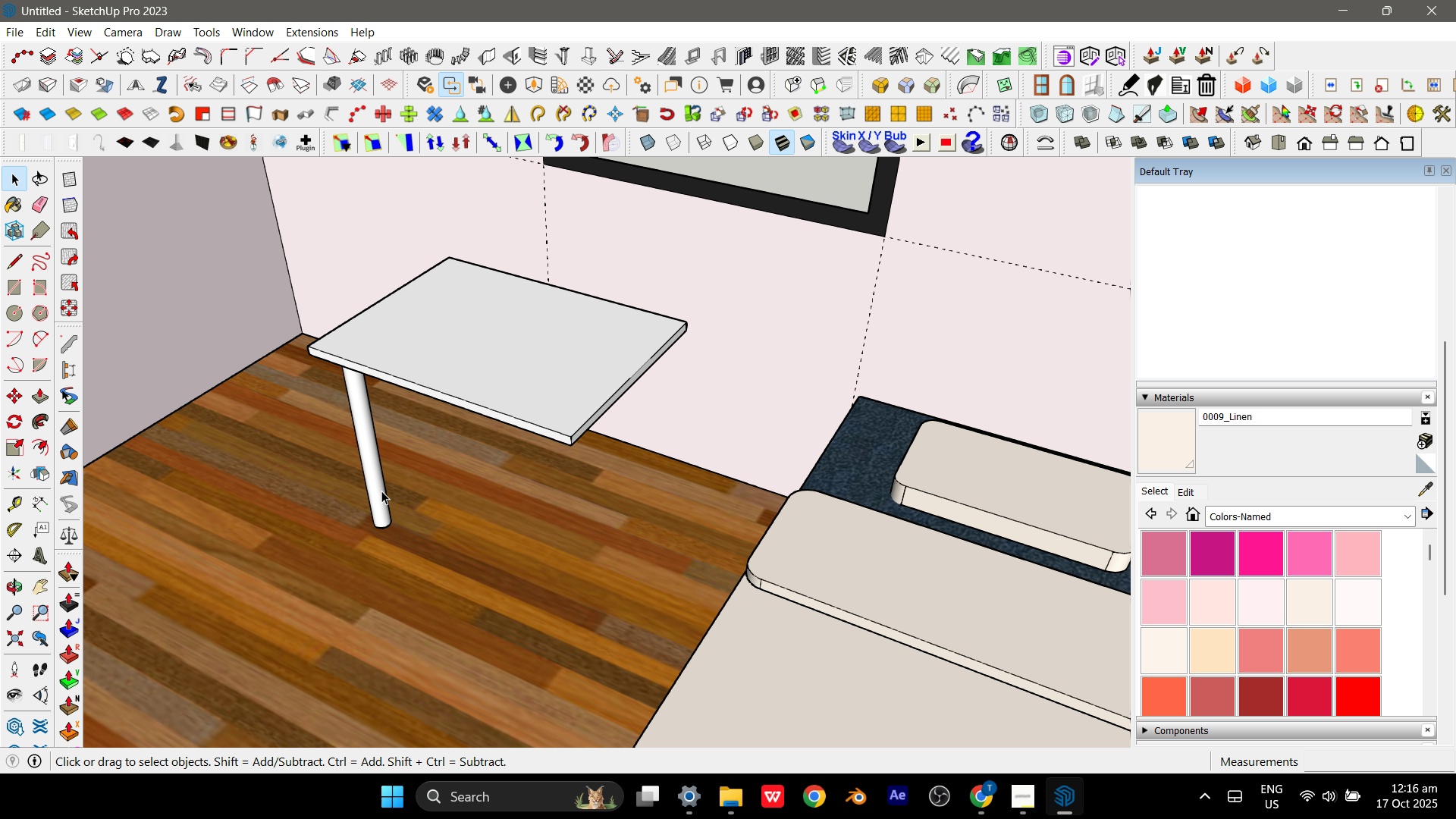 
left_click([381, 491])
 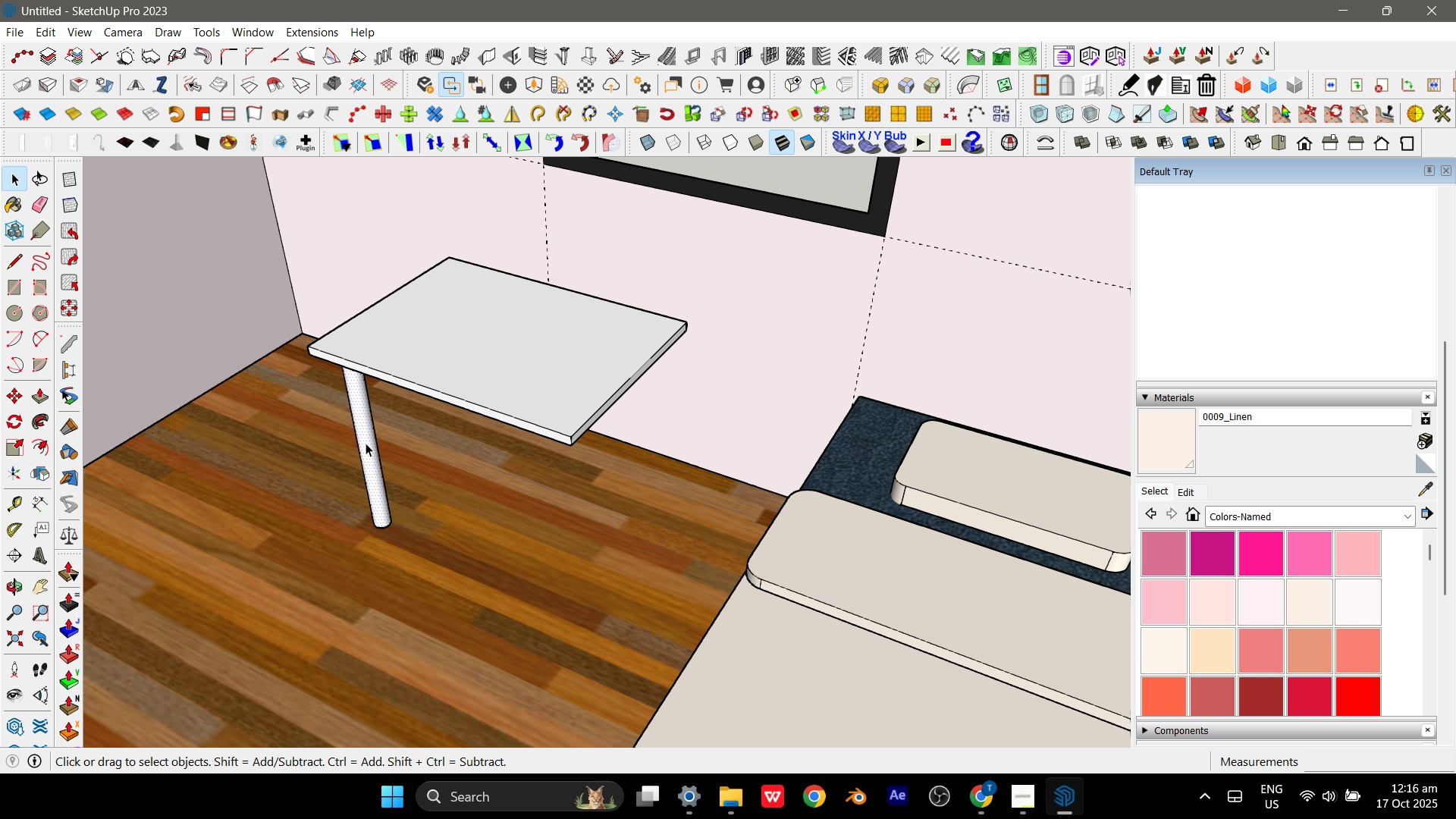 
double_click([366, 443])
 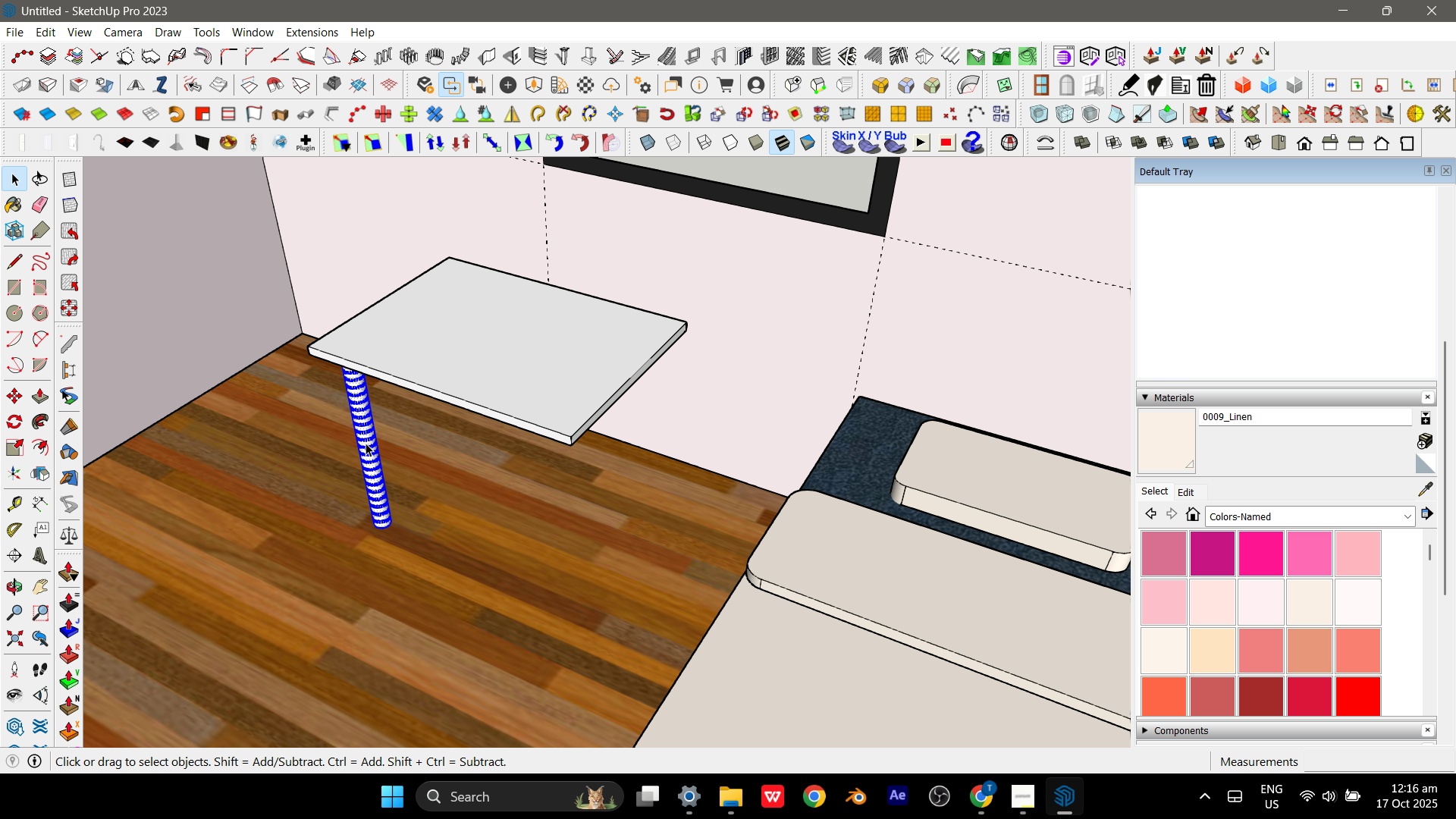 
triple_click([366, 443])
 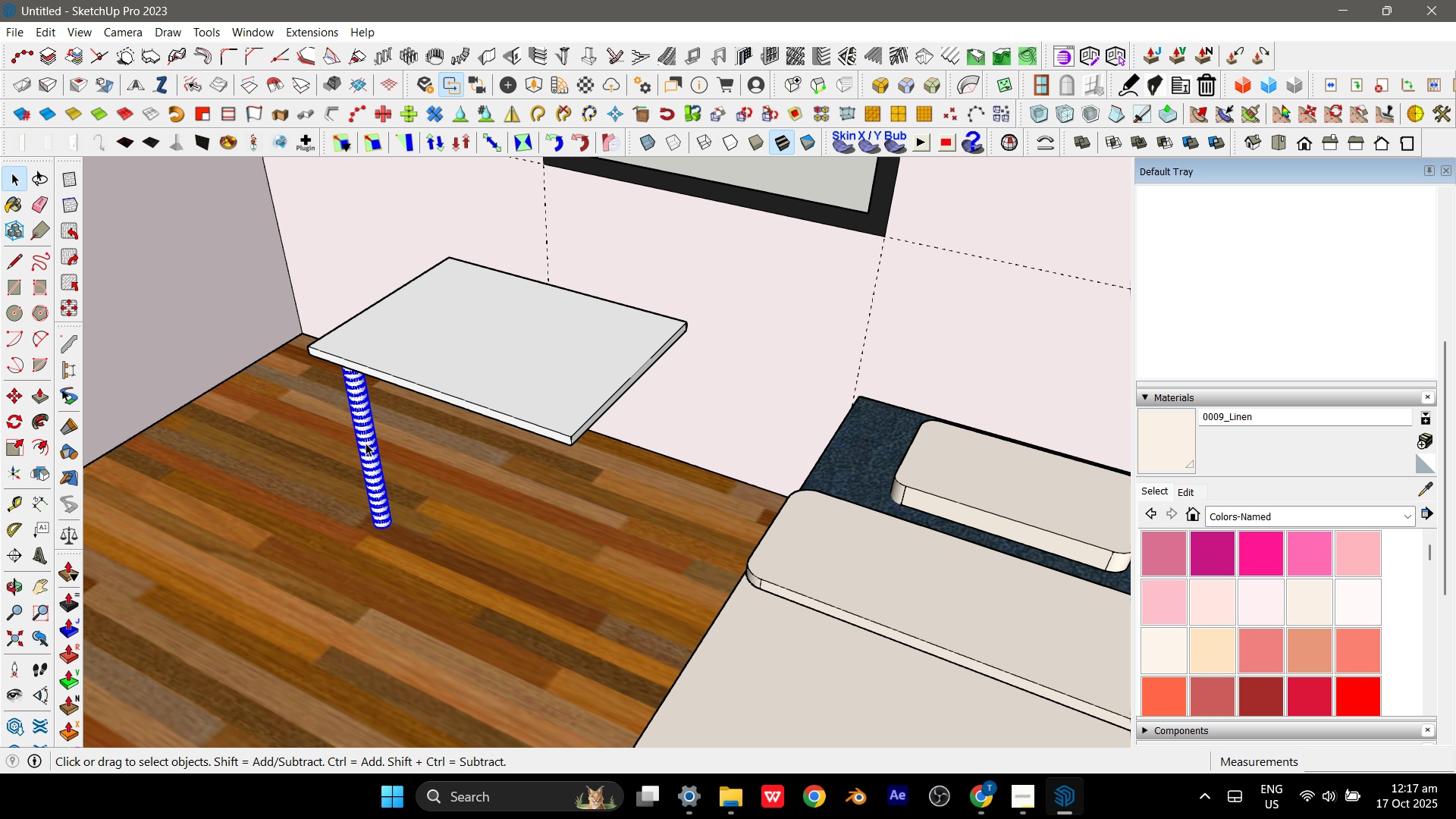 
right_click([366, 443])
 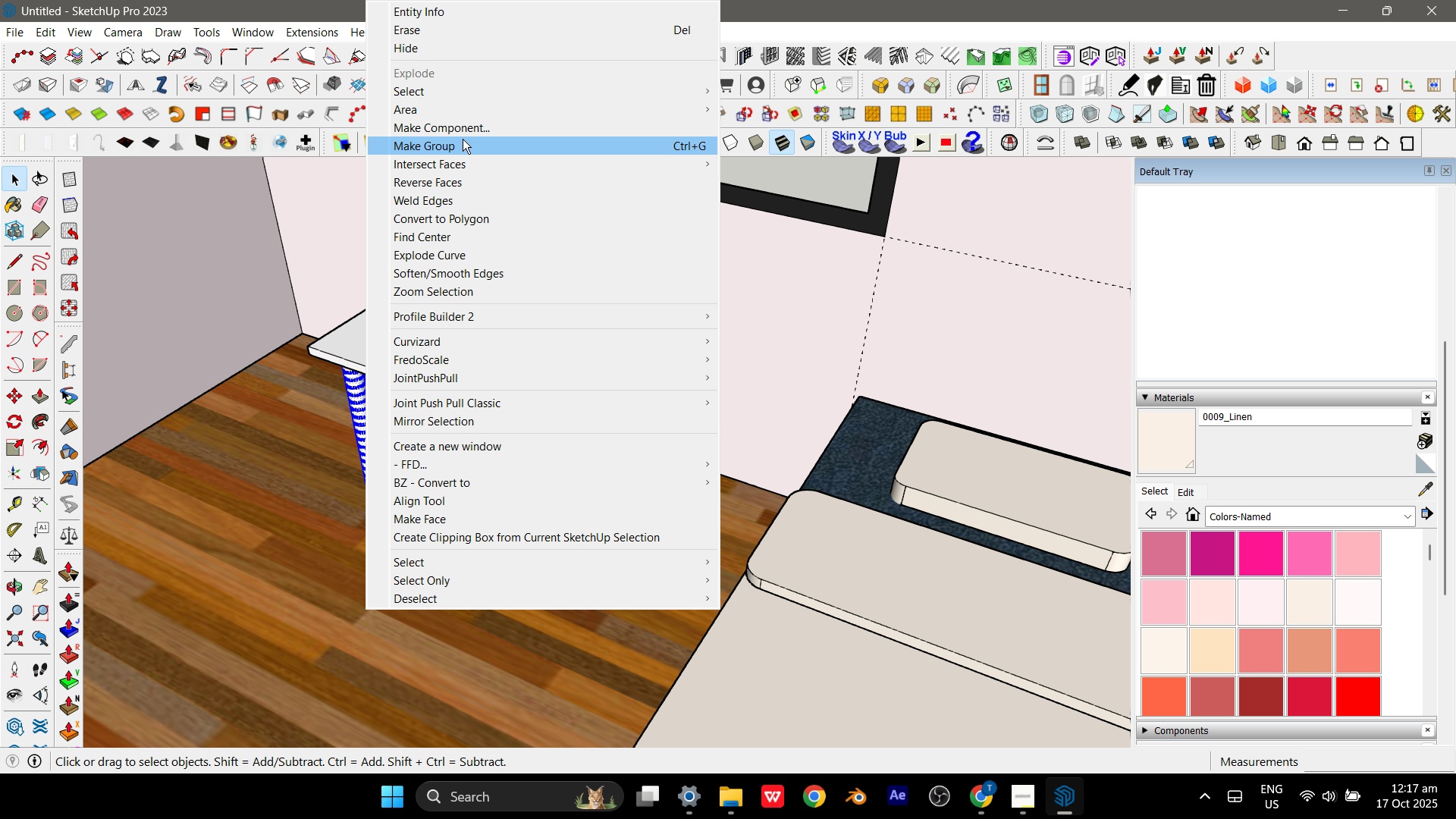 
left_click([463, 140])
 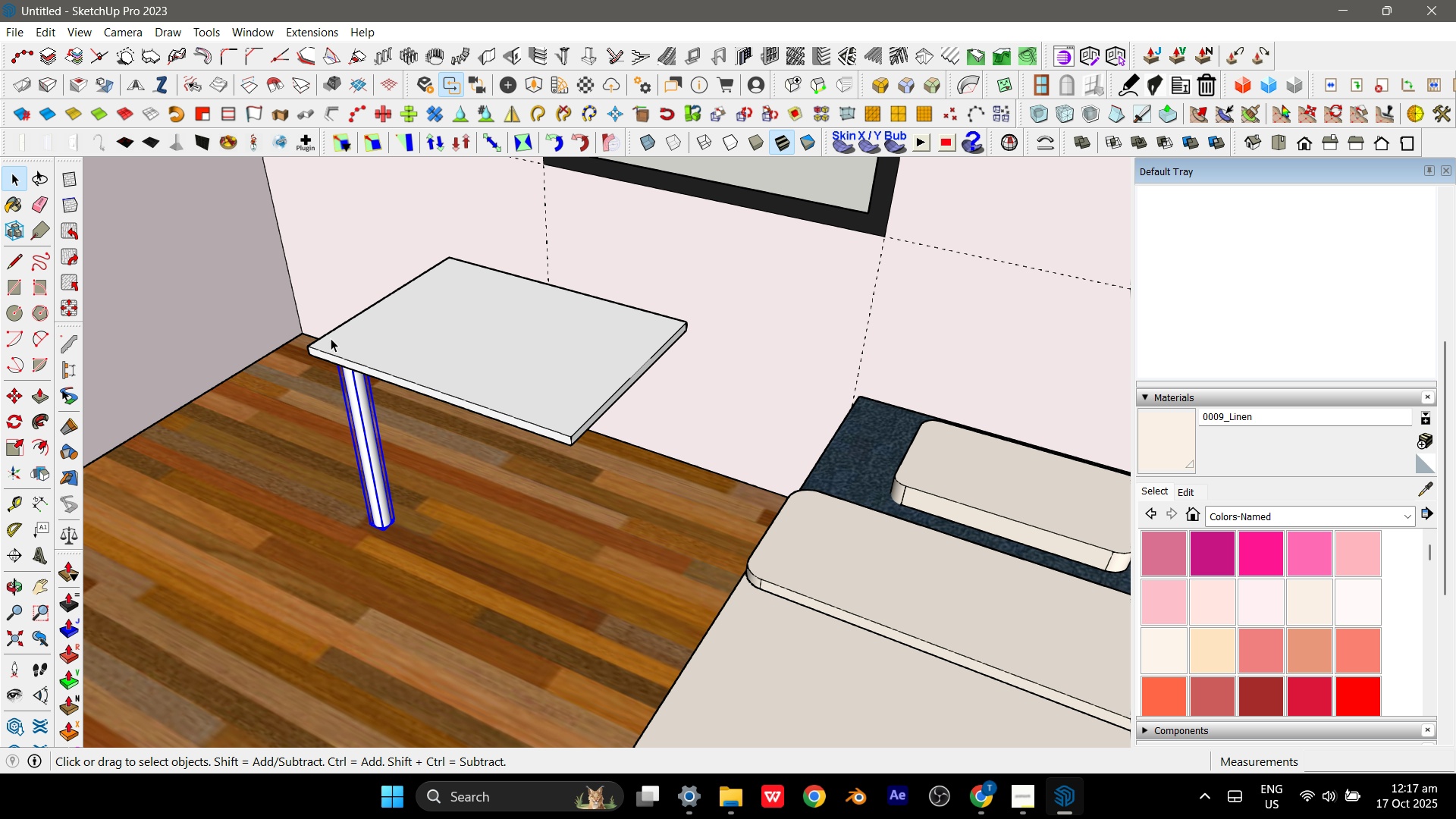 
scroll: coordinate [334, 358], scroll_direction: up, amount: 3.0
 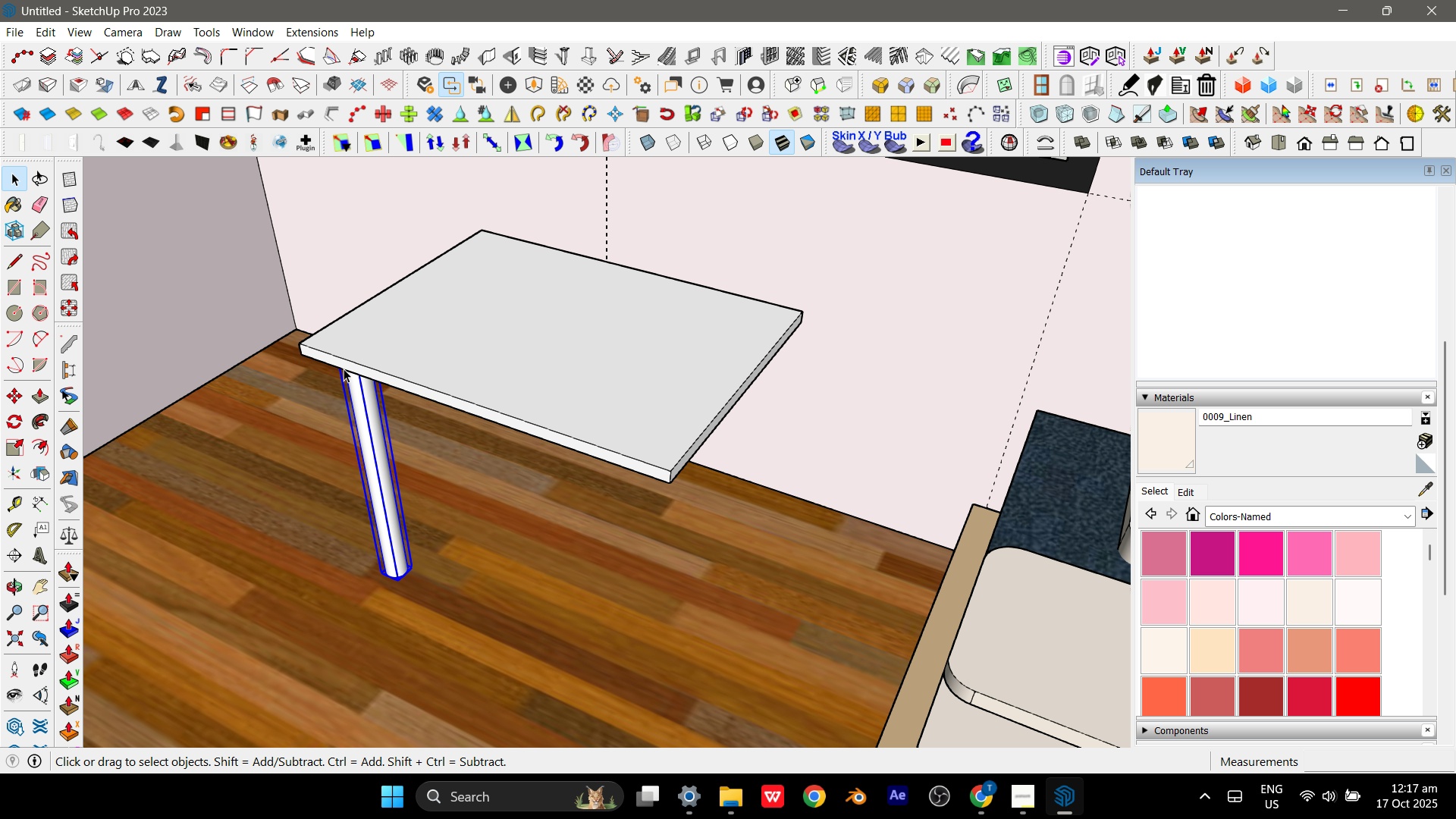 
key(M)
 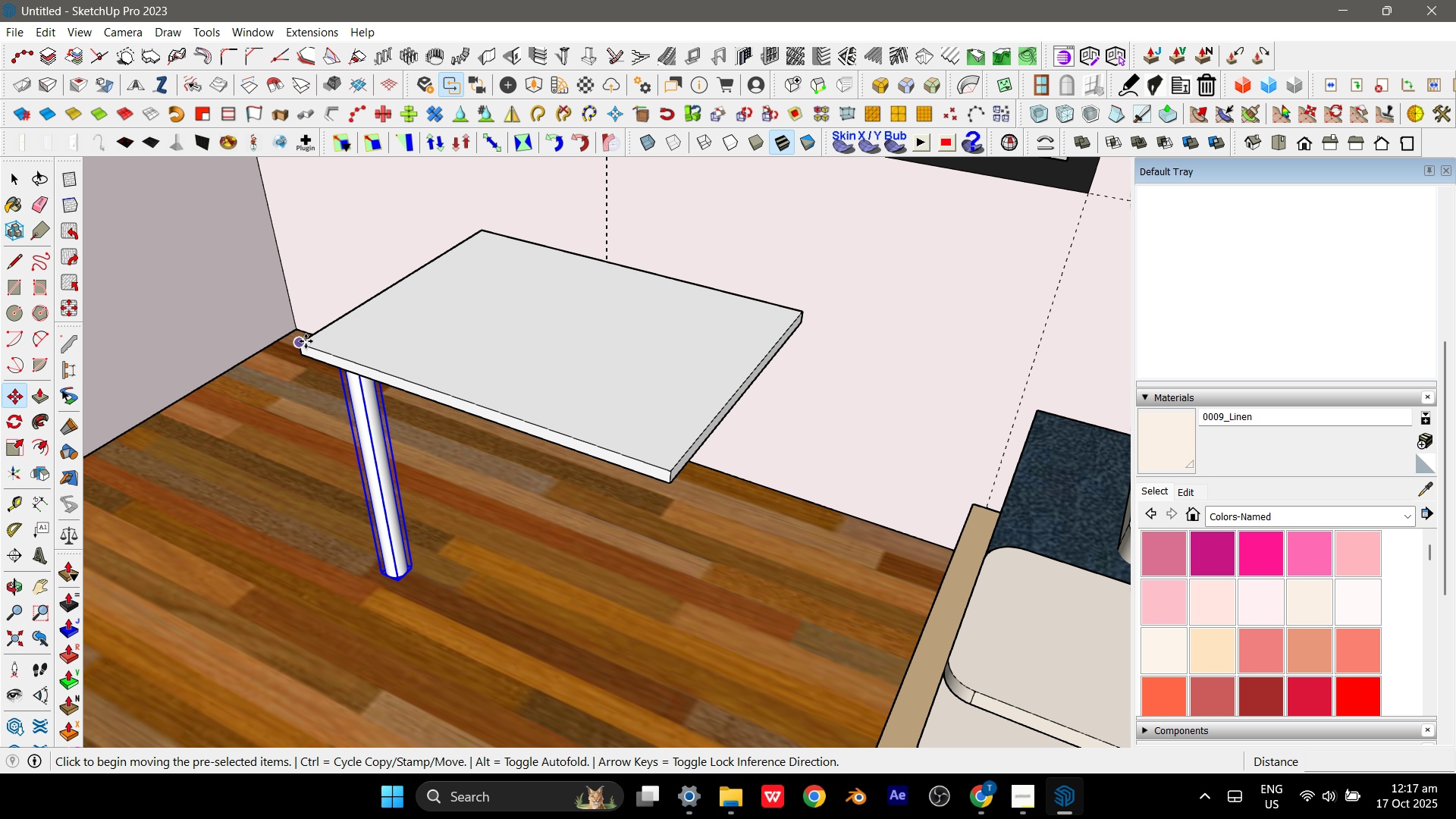 
key(Control+ControlLeft)
 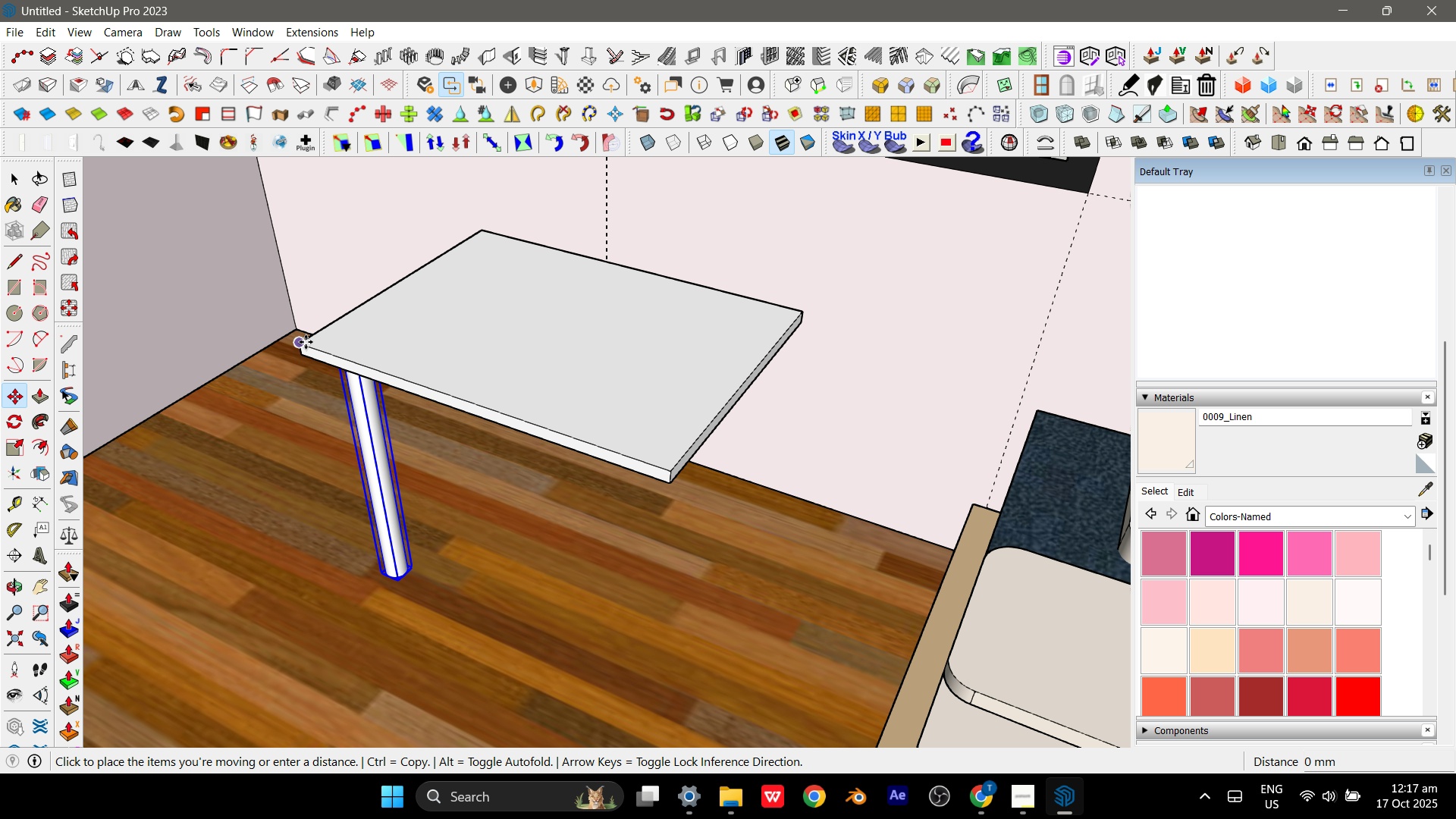 
left_click([306, 341])
 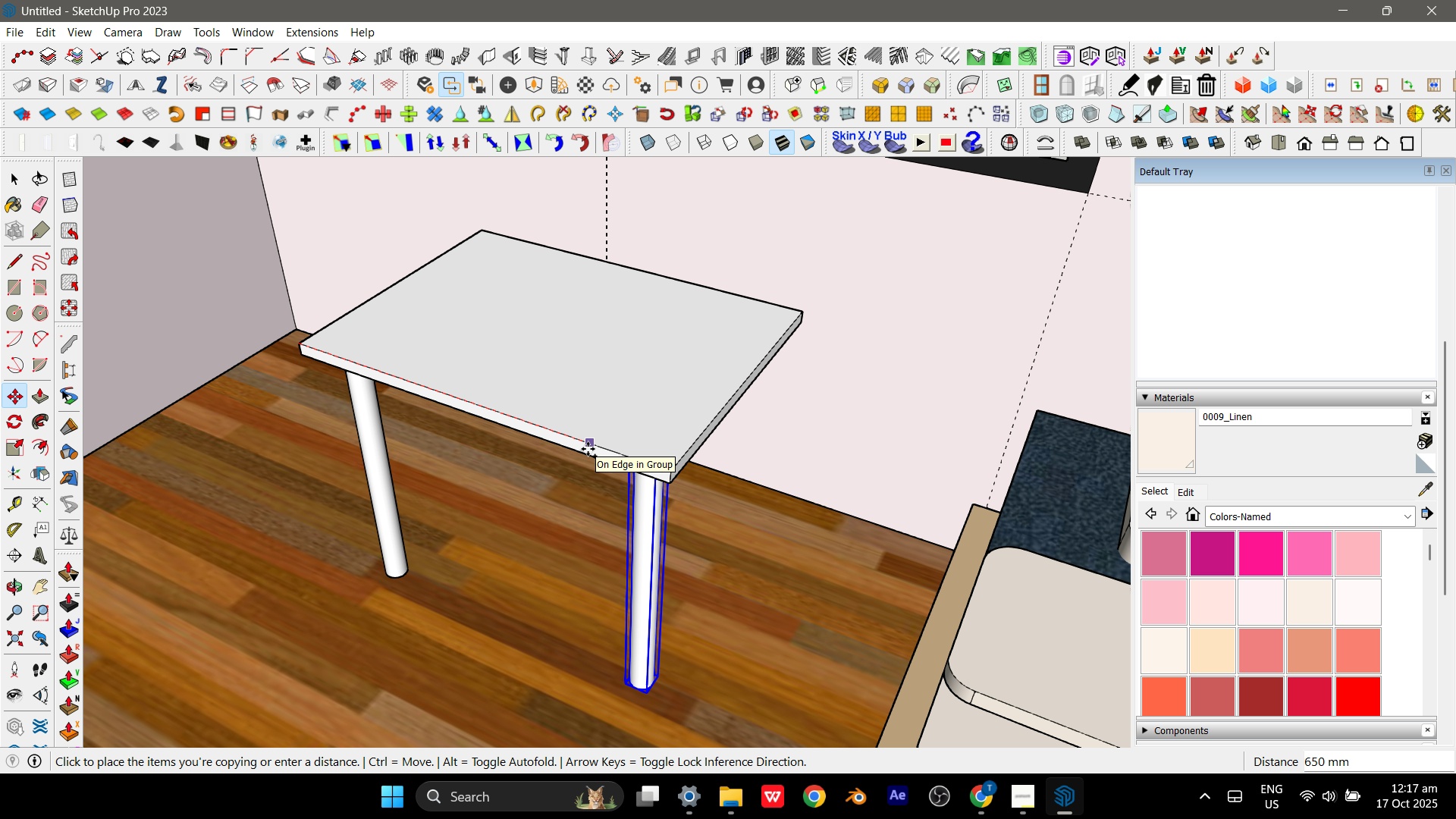 
left_click([582, 447])
 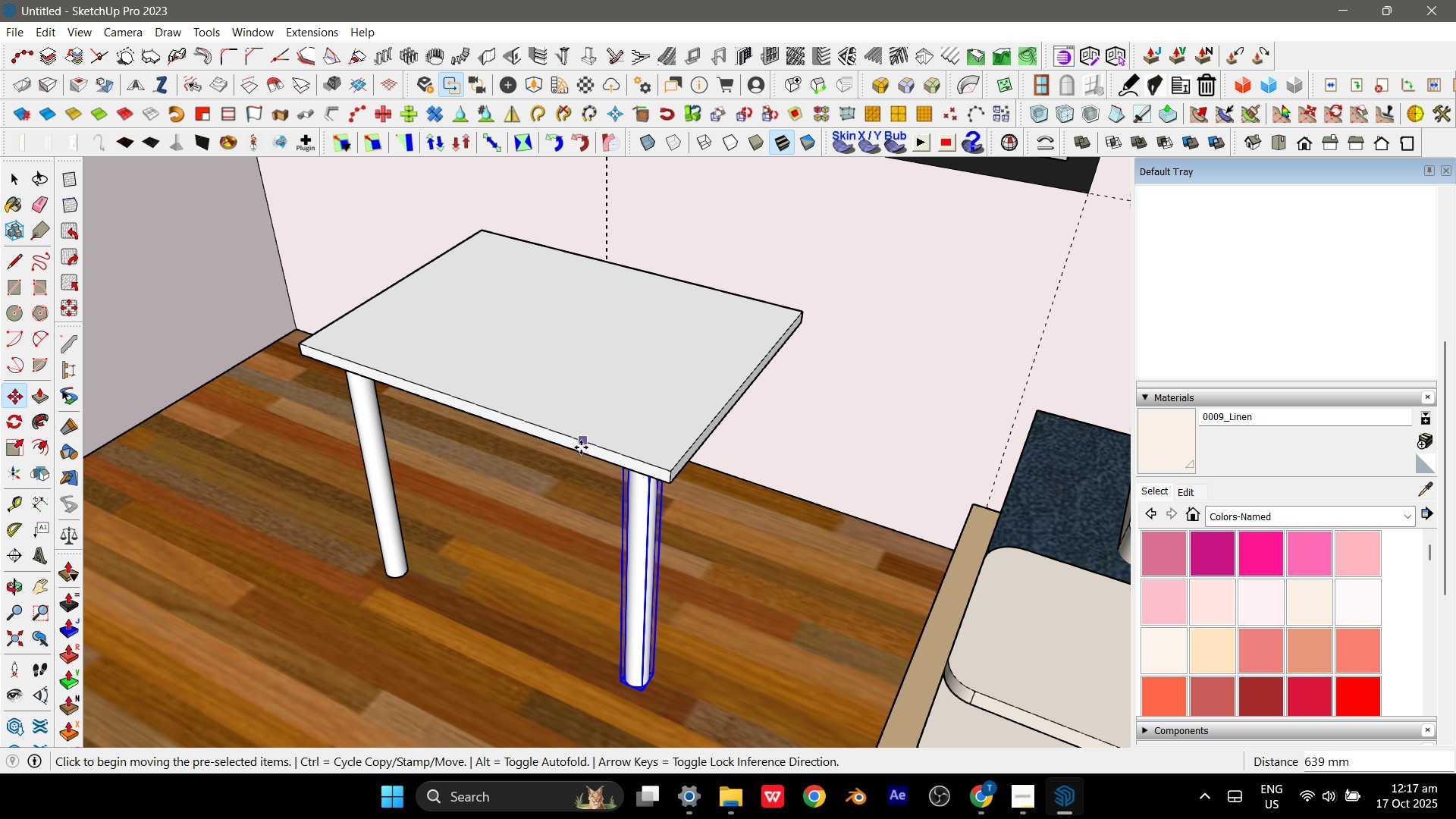 
scroll: coordinate [581, 447], scroll_direction: down, amount: 5.0
 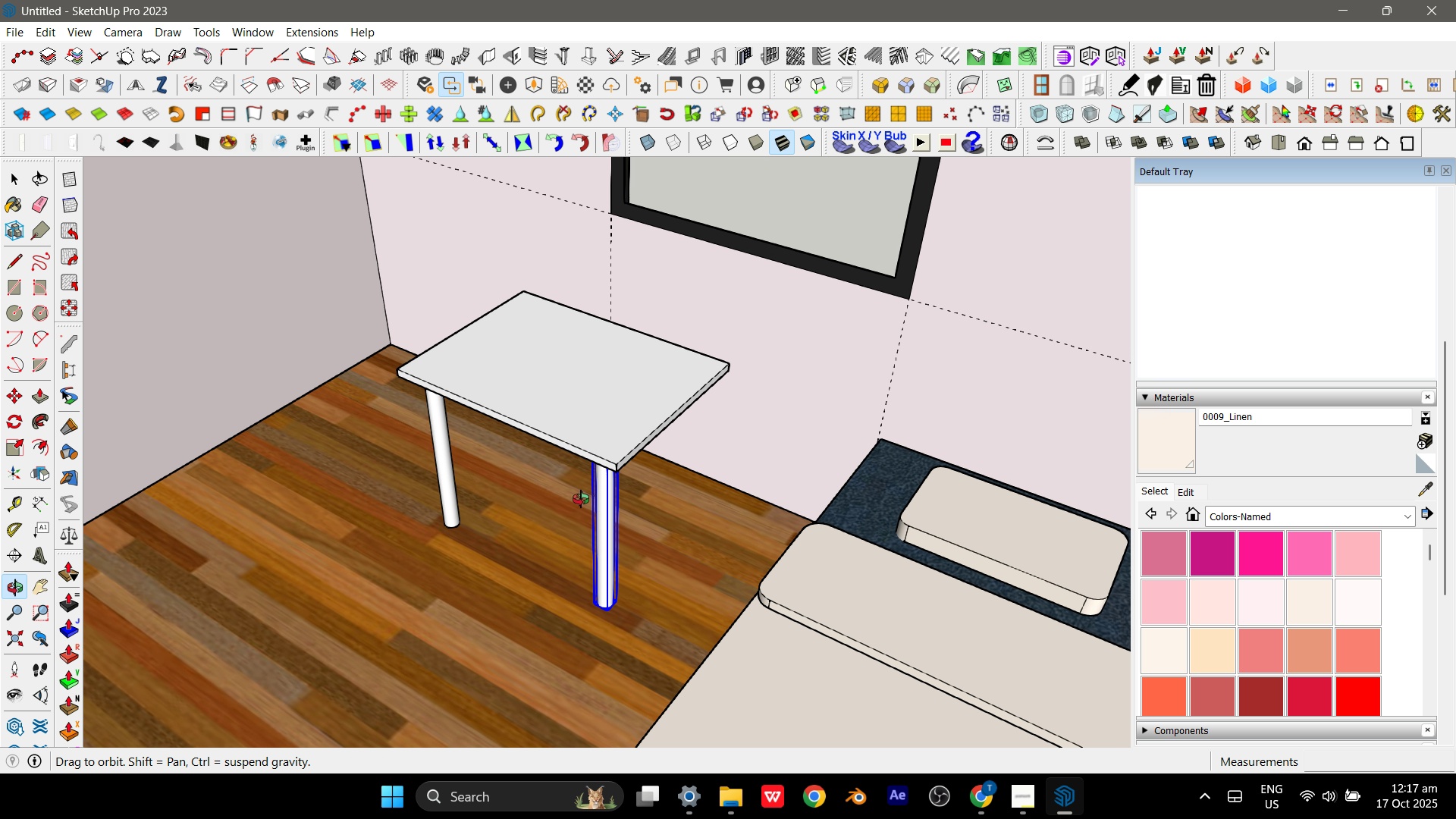 
key(Space)
 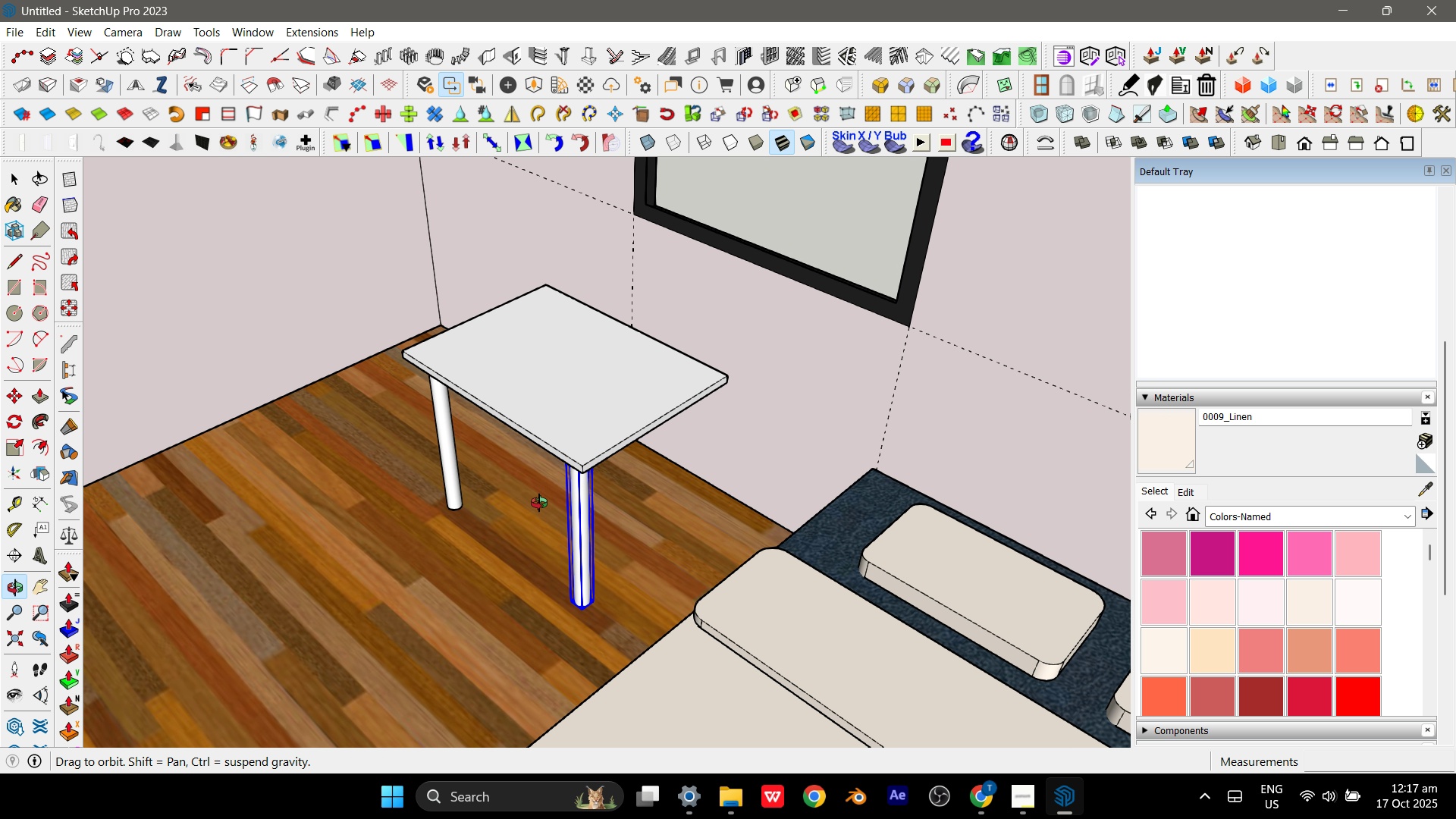 
scroll: coordinate [428, 465], scroll_direction: up, amount: 3.0
 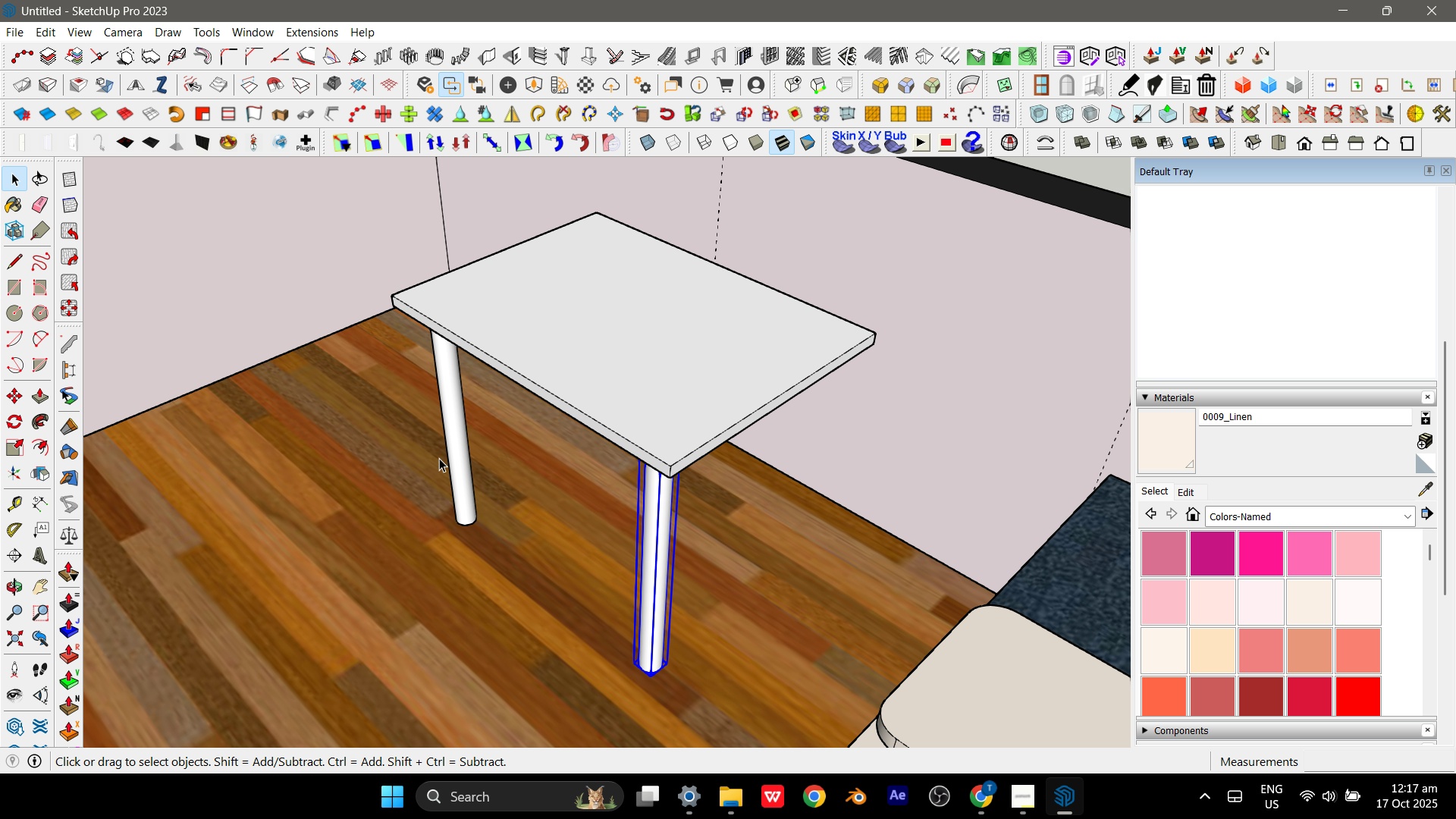 
key(Escape)
 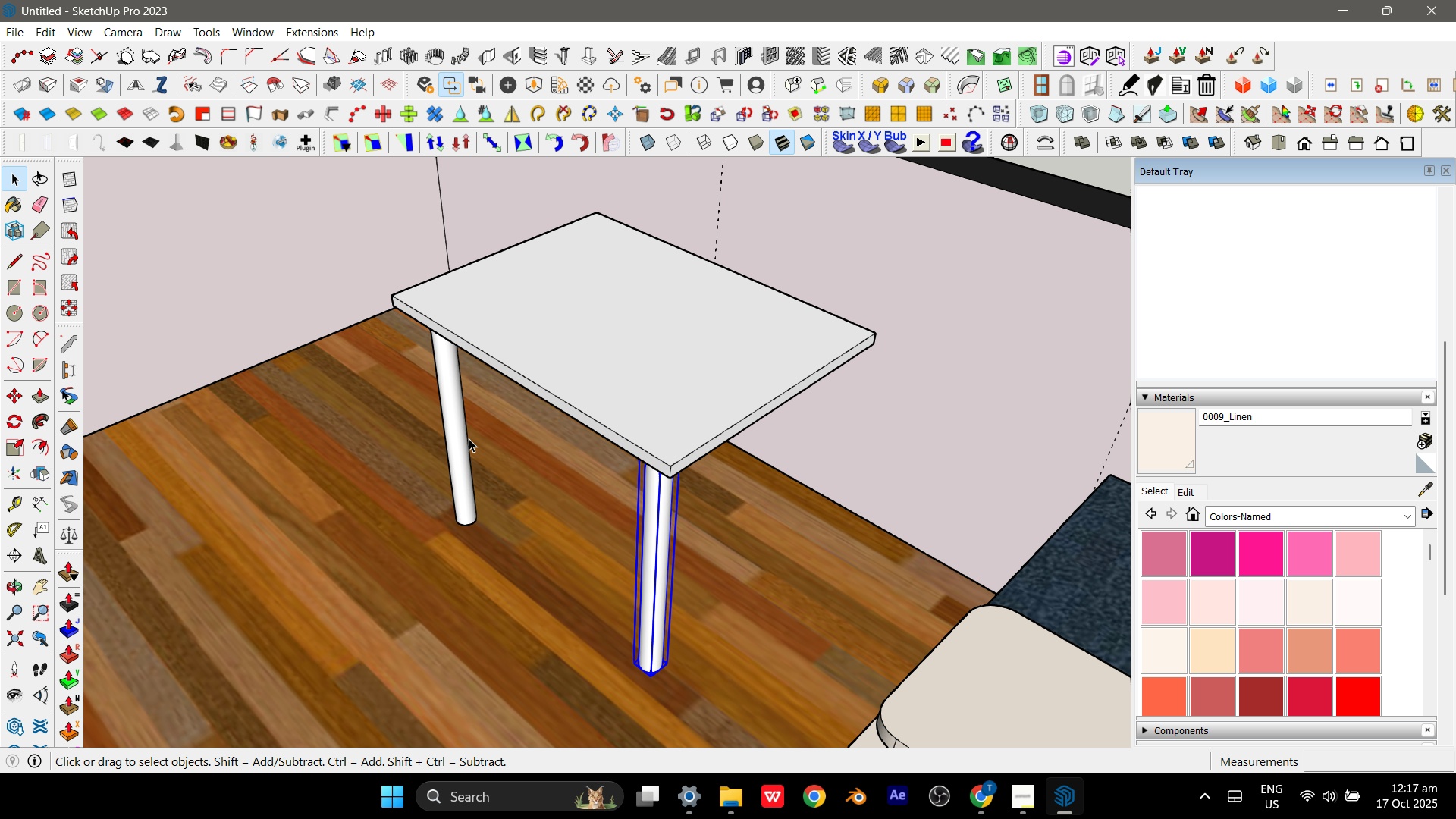 
left_click([469, 438])
 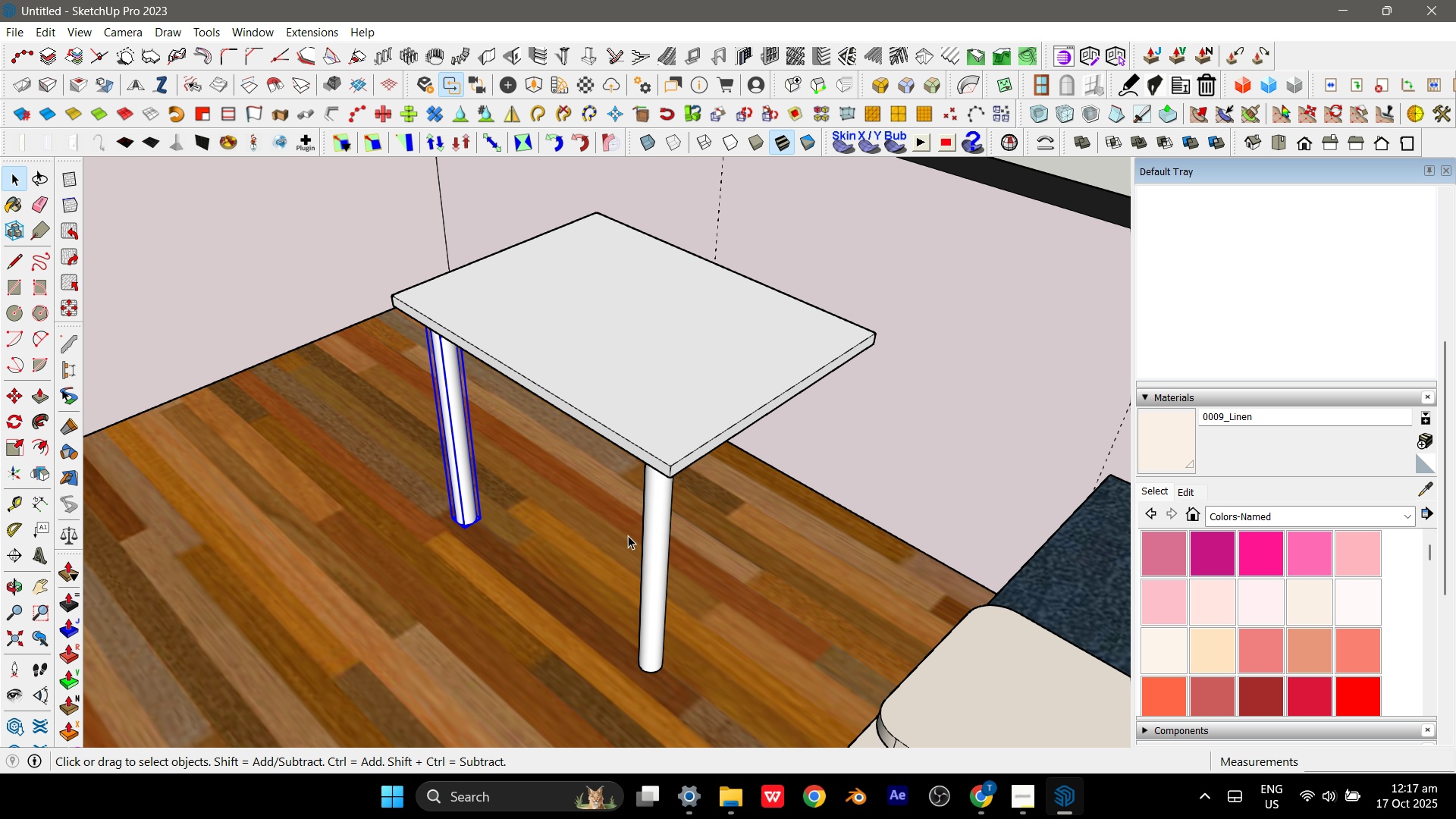 
hold_key(key=ControlLeft, duration=0.47)
left_click([661, 558])
 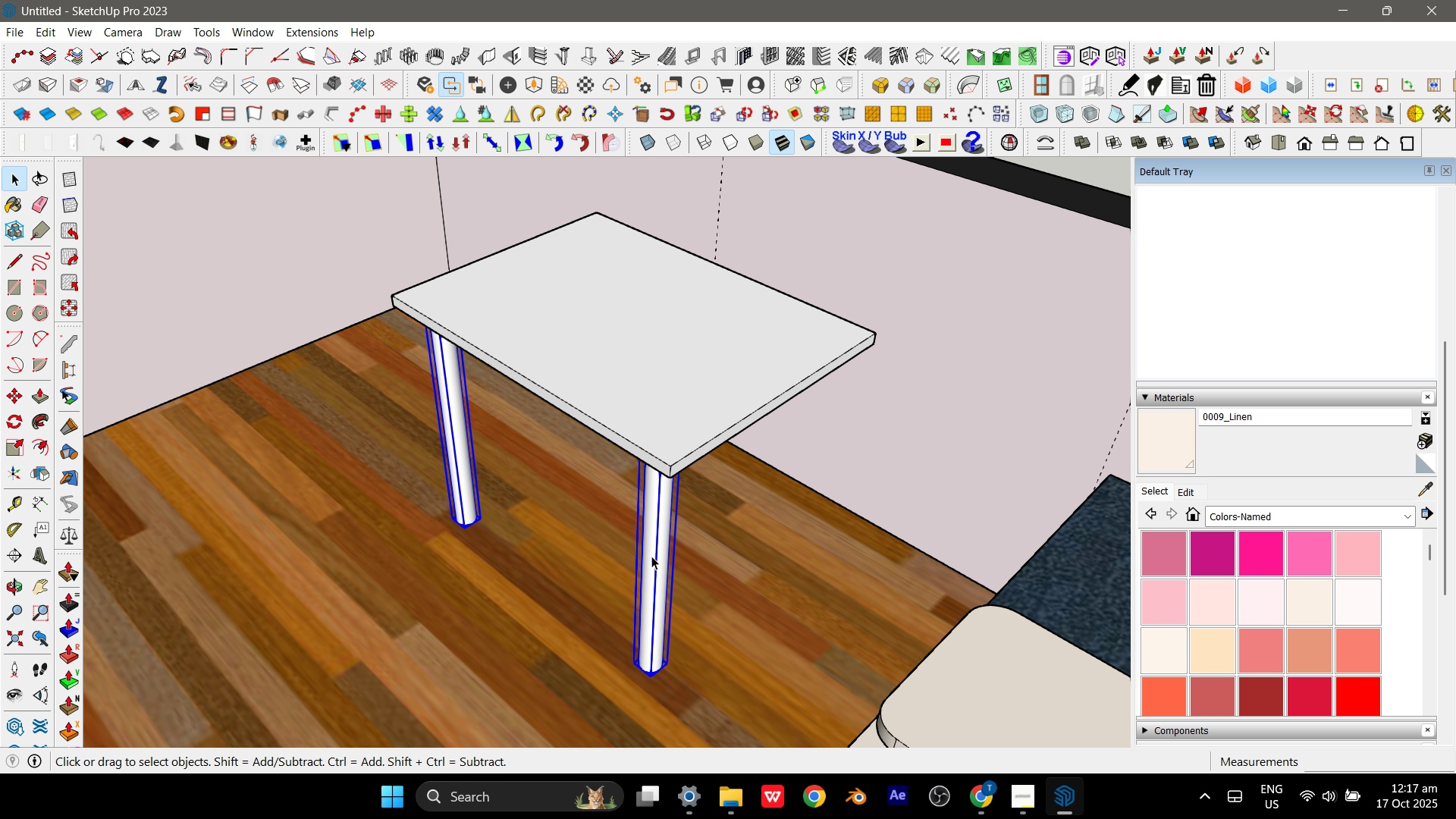 
key(M)
 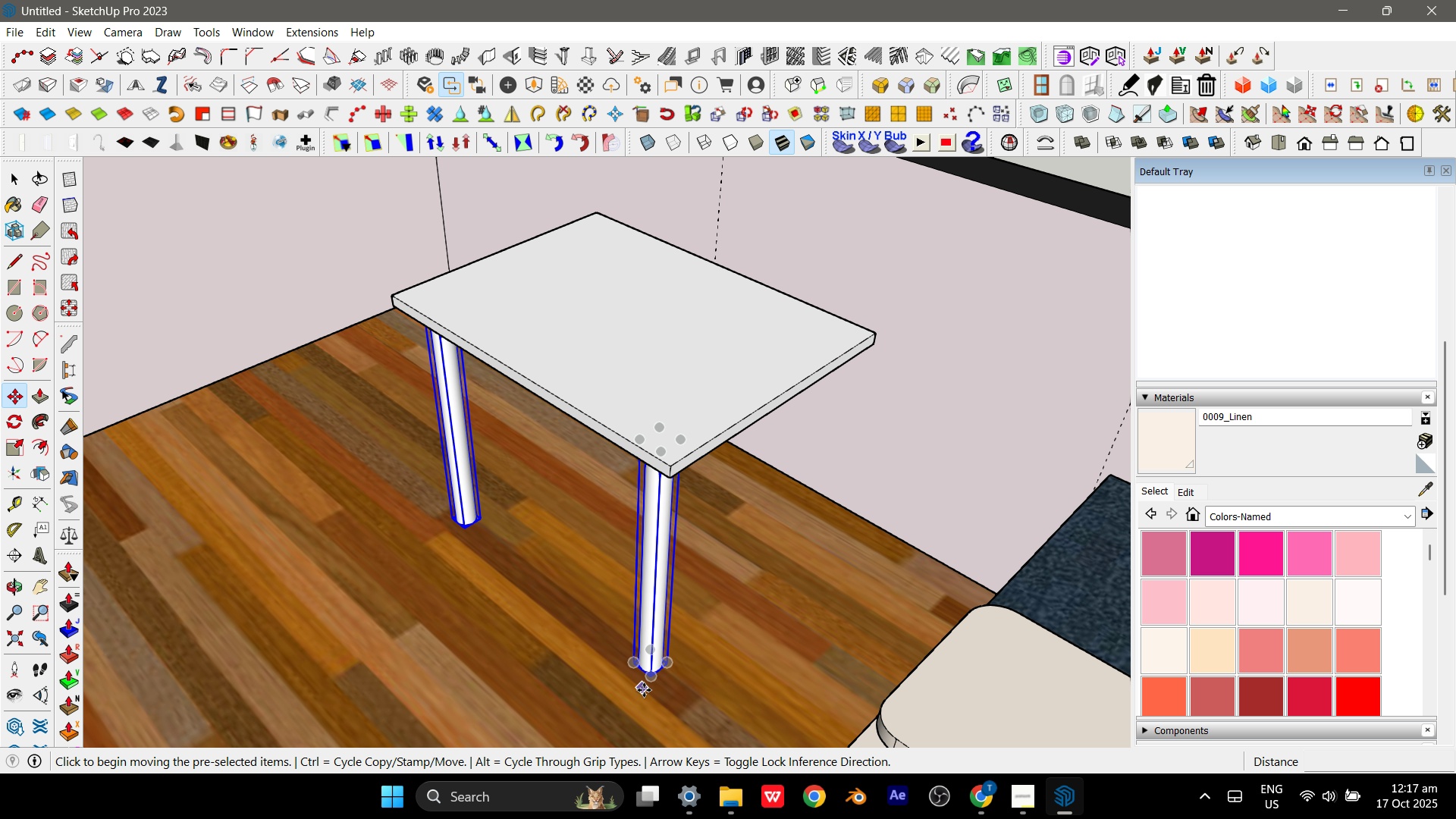 
key(Control+ControlLeft)
 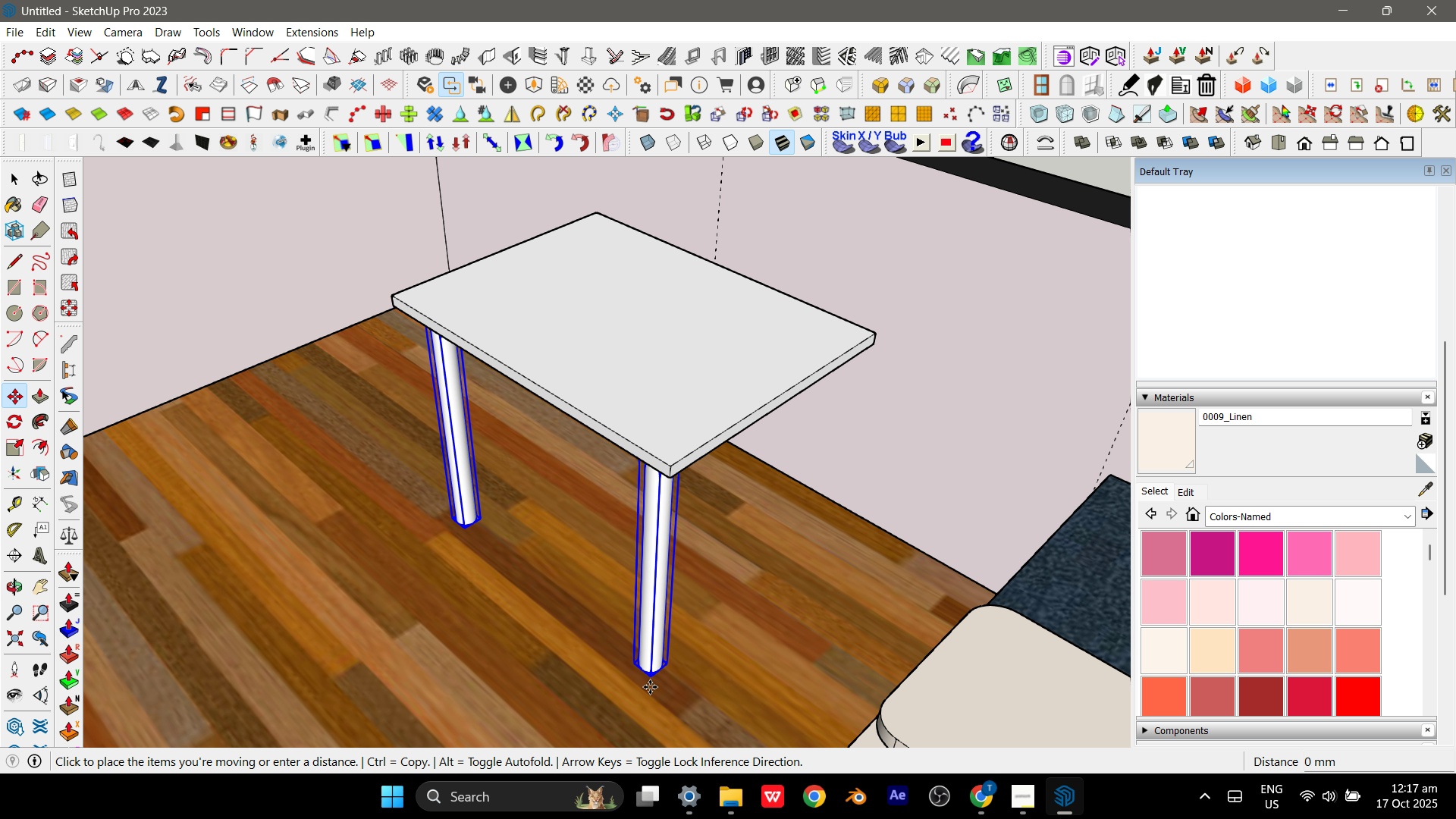 
left_click([650, 688])
 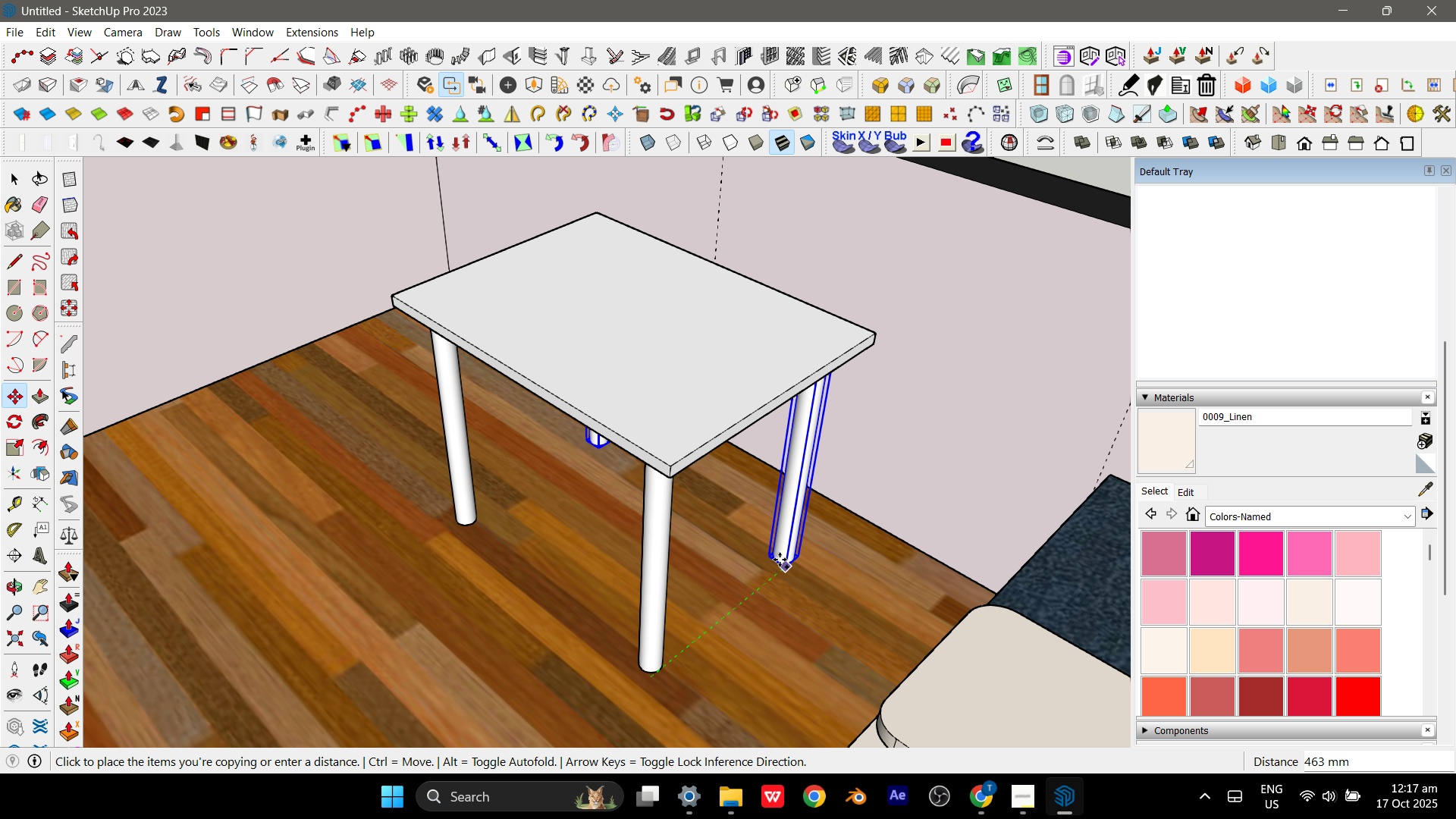 
left_click([780, 559])
 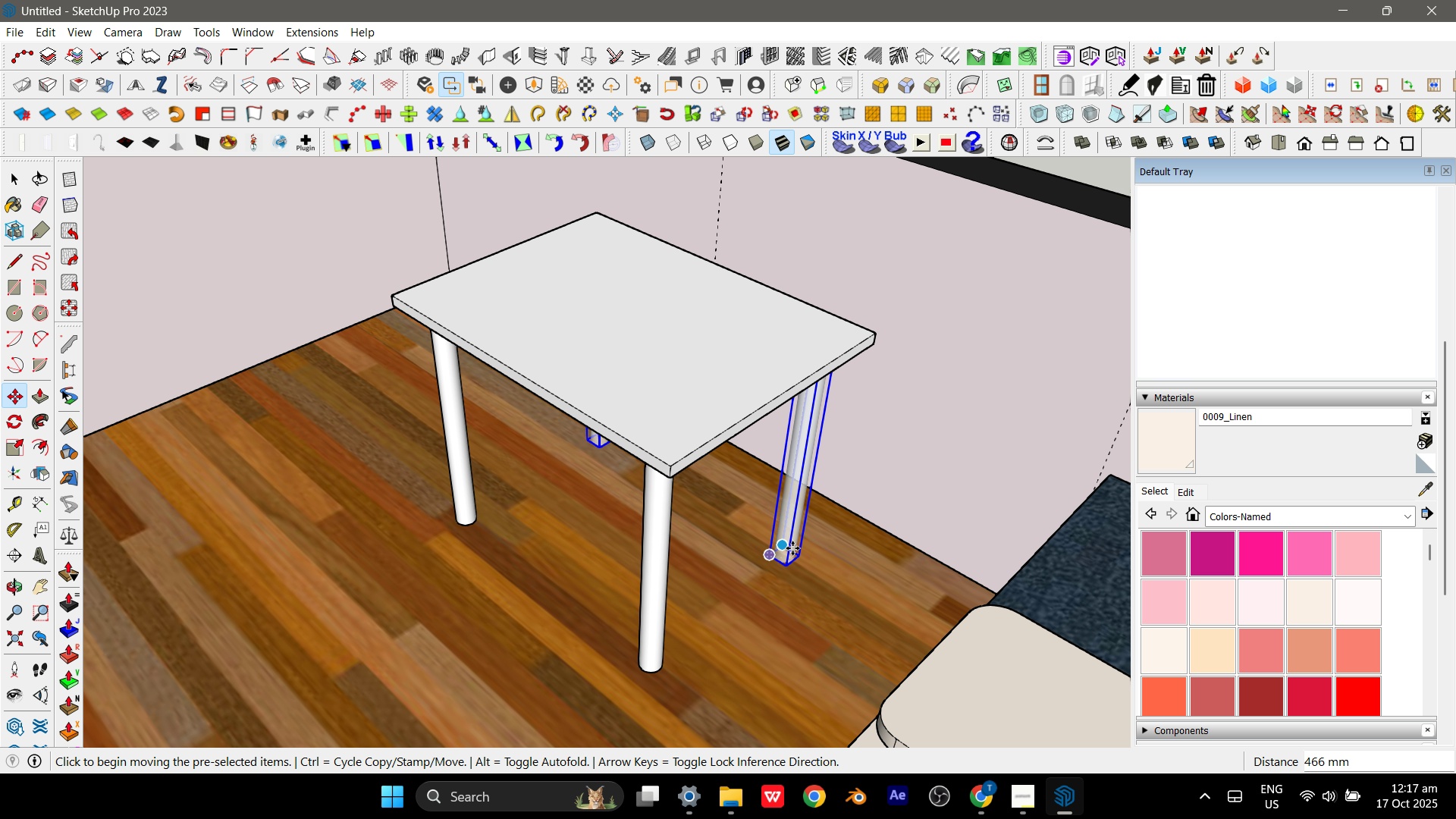 
hold_key(key=ShiftLeft, duration=0.78)
scroll: coordinate [792, 548], scroll_direction: down, amount: 4.0
 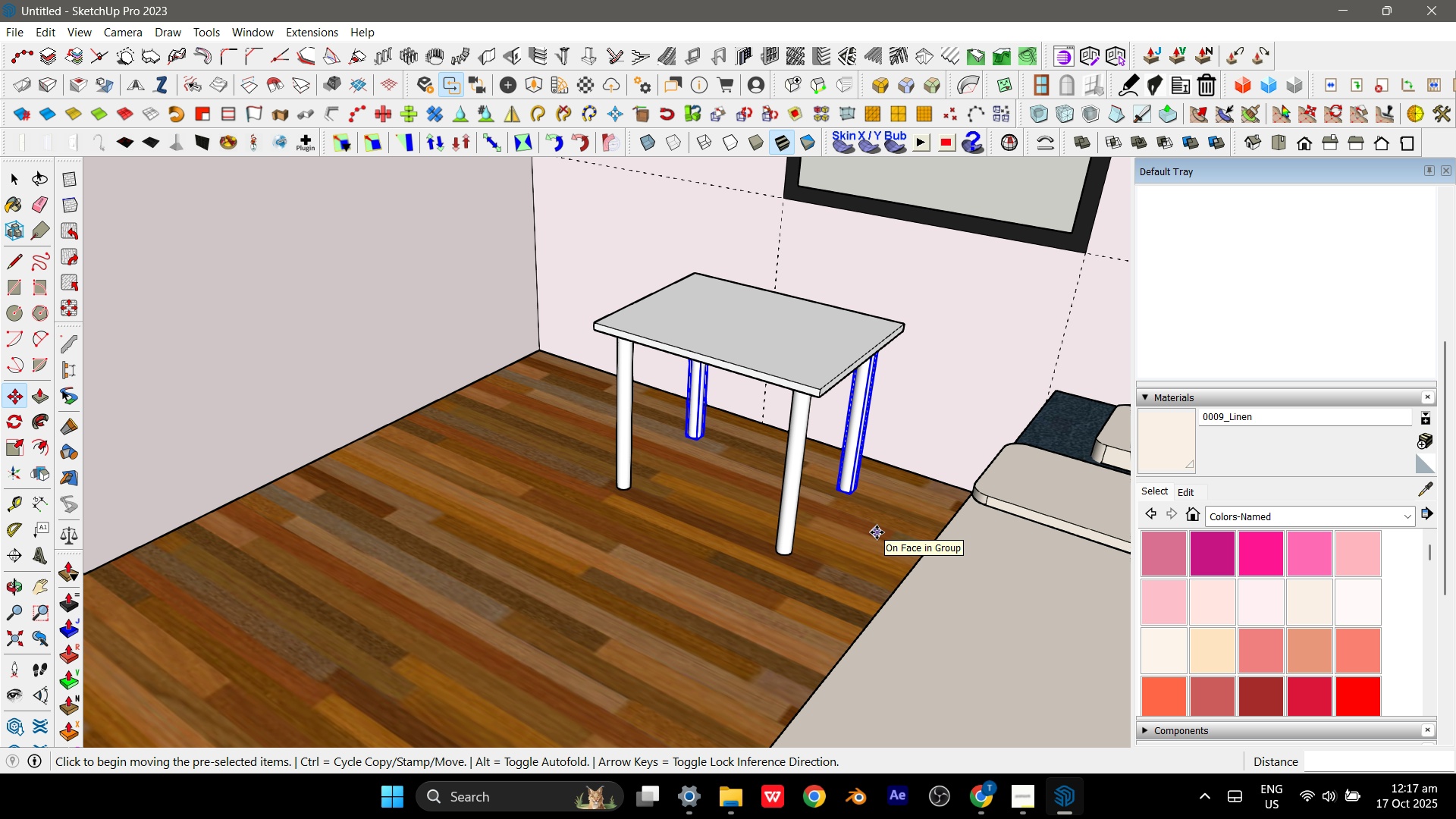 
wait(6.29)
 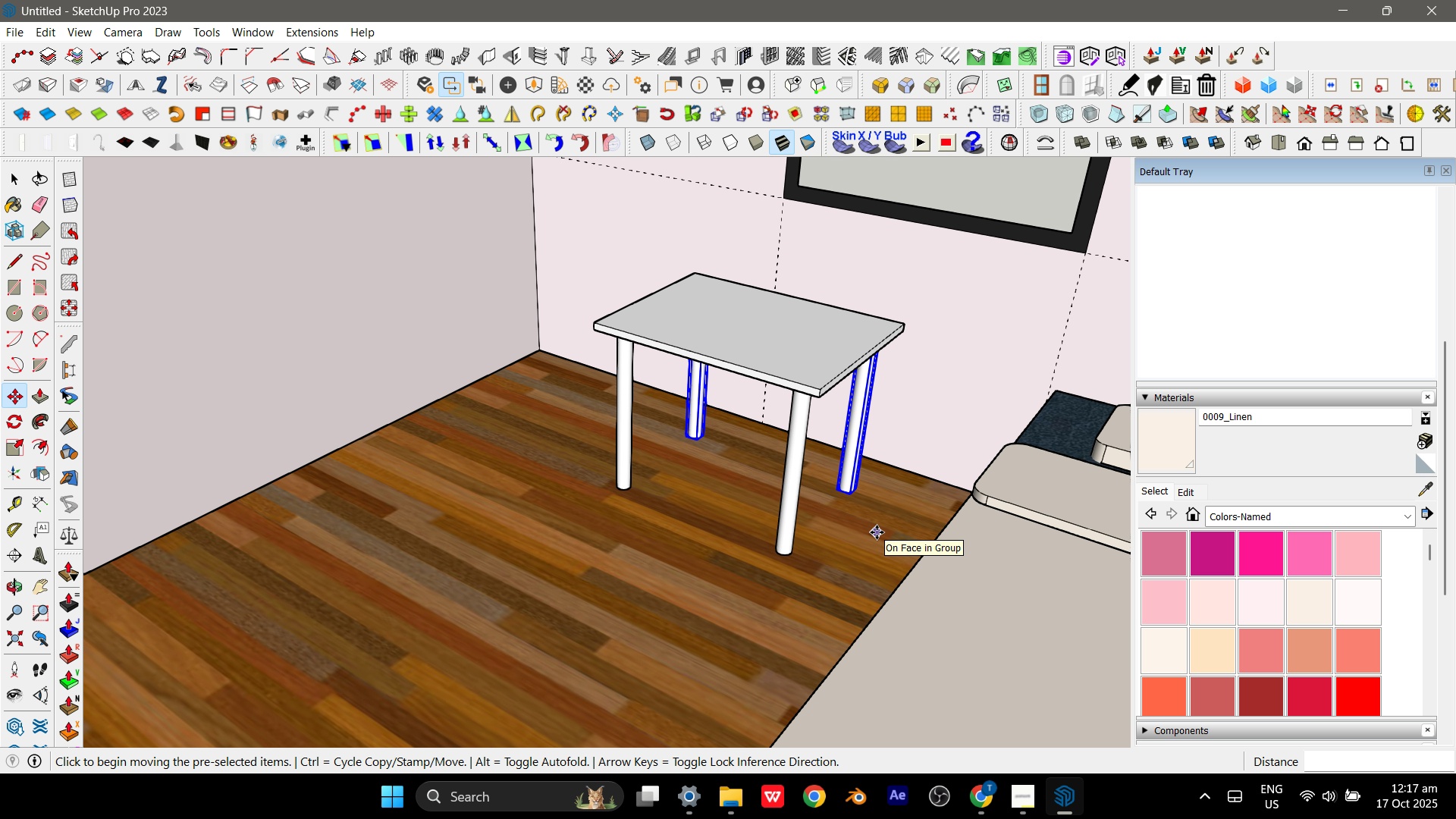 
scroll: coordinate [720, 426], scroll_direction: up, amount: 84.0
 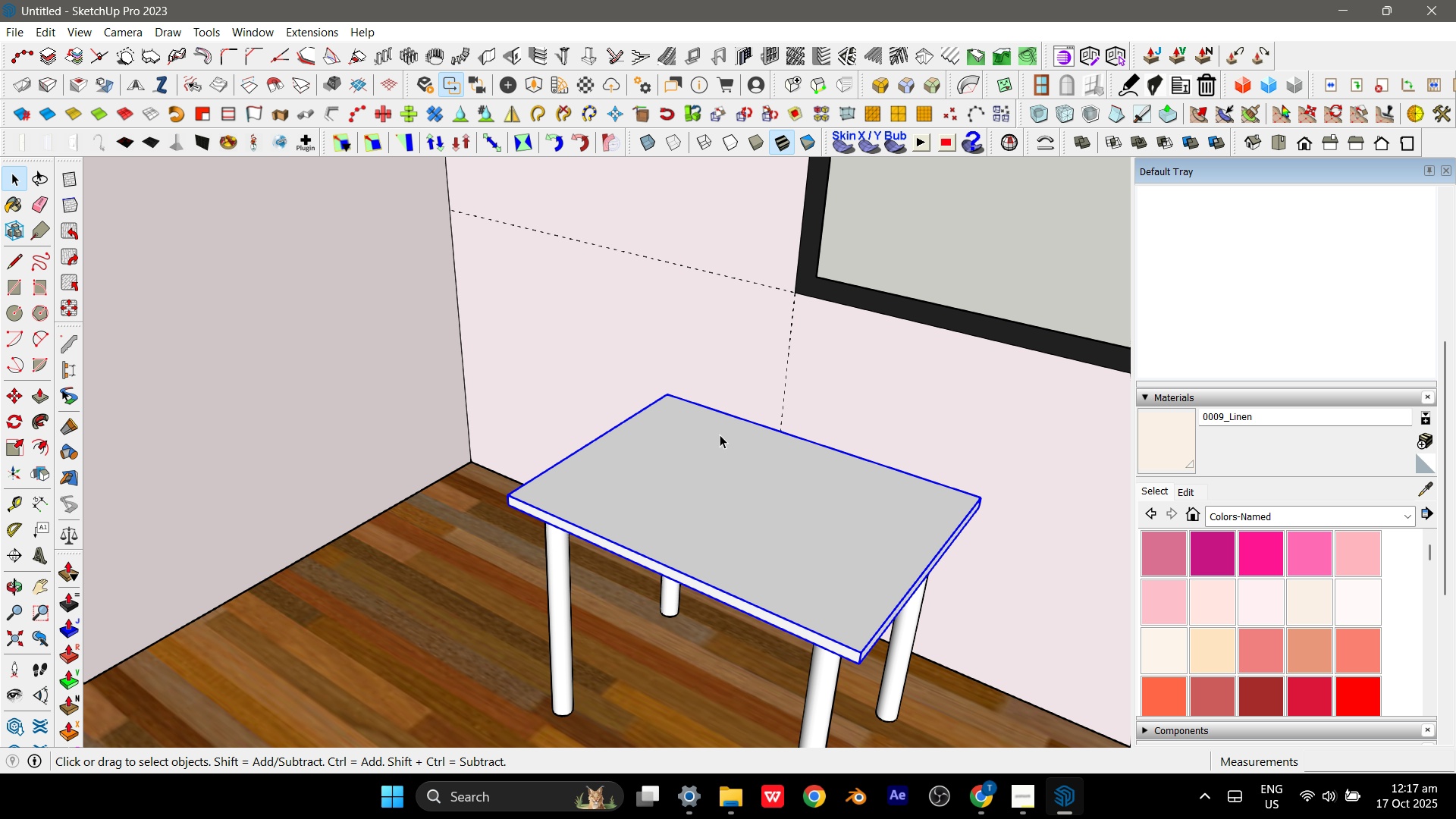 
key(Space)
 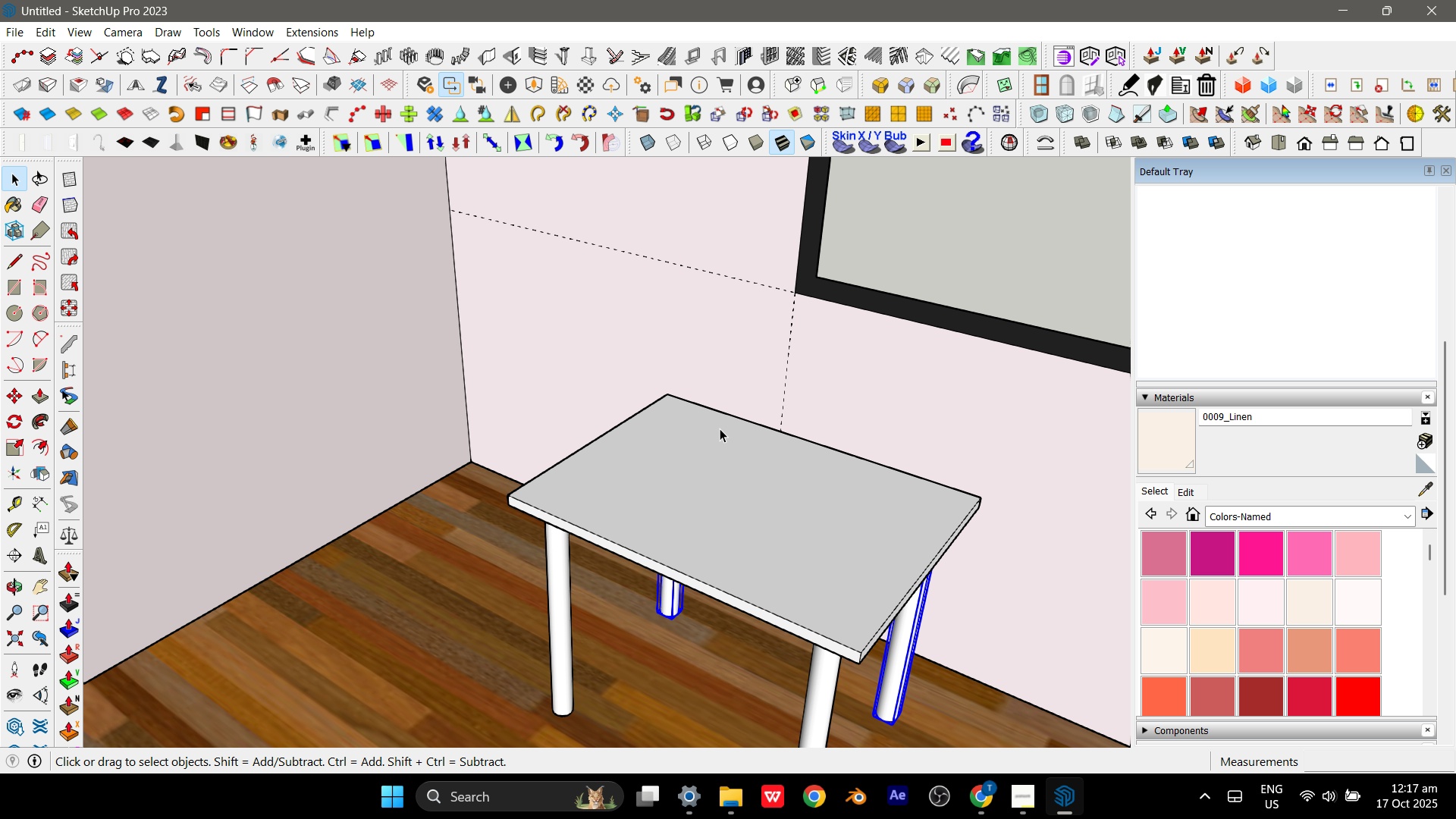 
left_click([720, 428])
 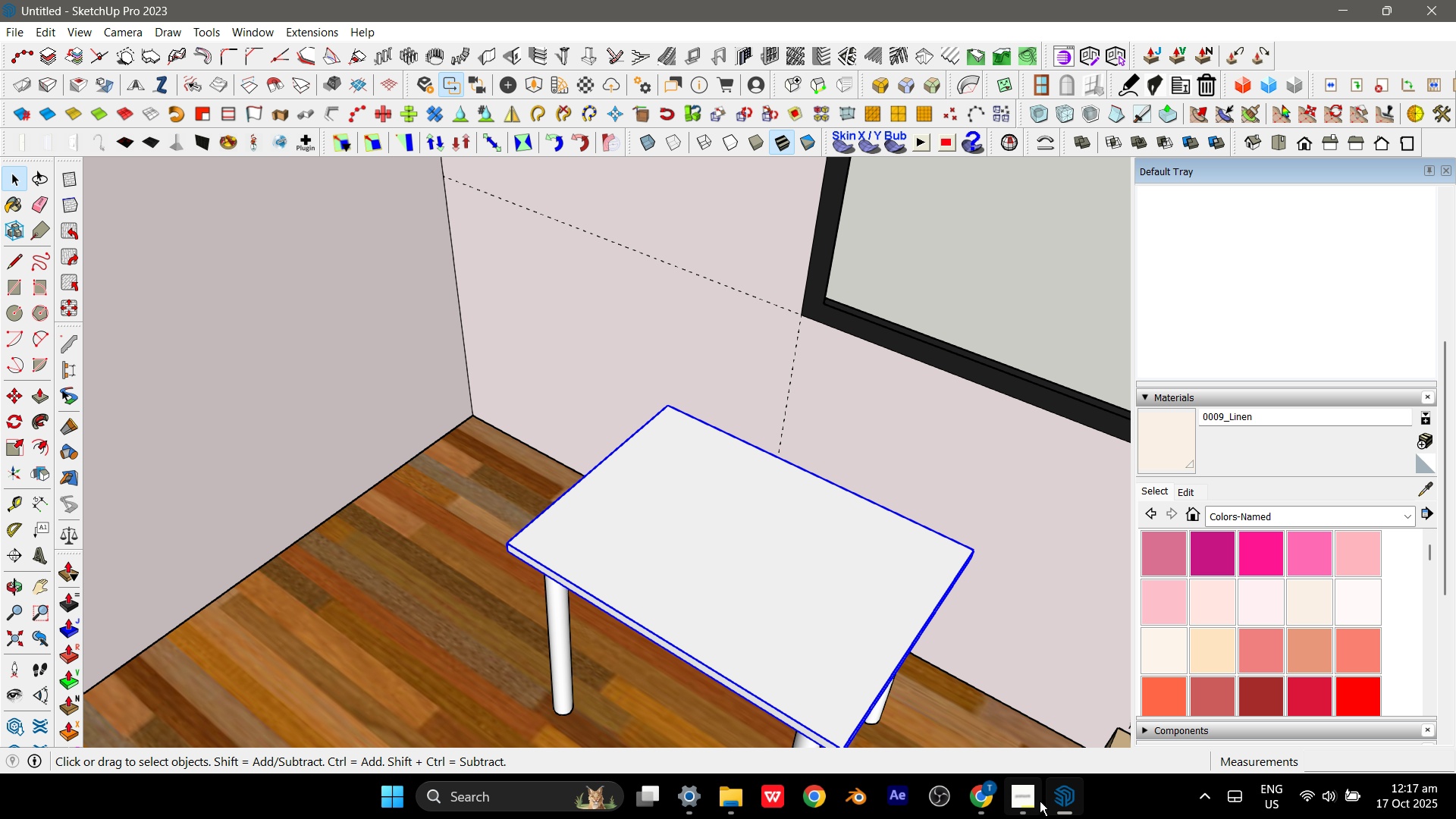 
left_click([1029, 800])